 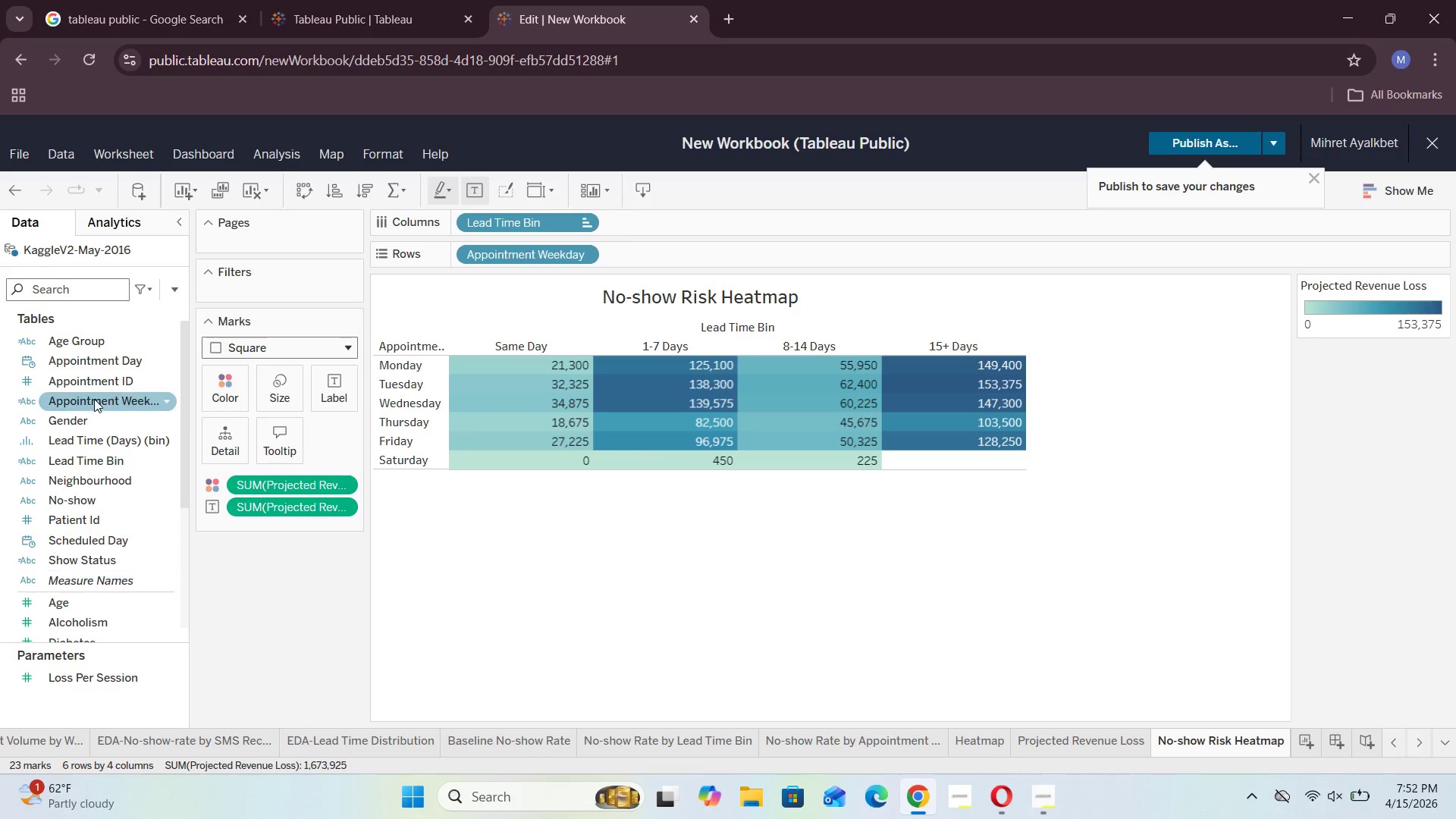 
scroll: coordinate [94, 399], scroll_direction: down, amount: 6.0
 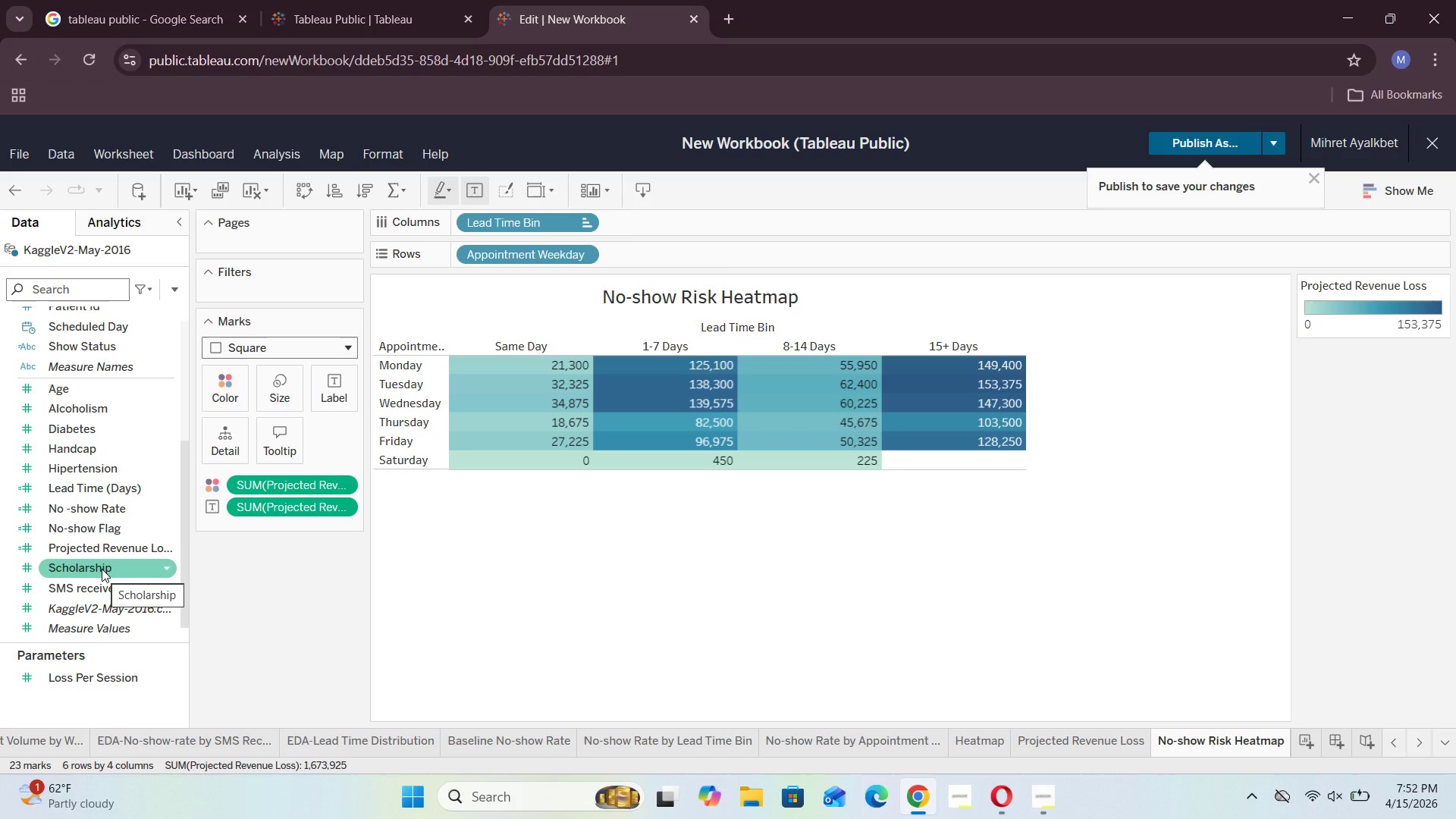 
wait(5.45)
 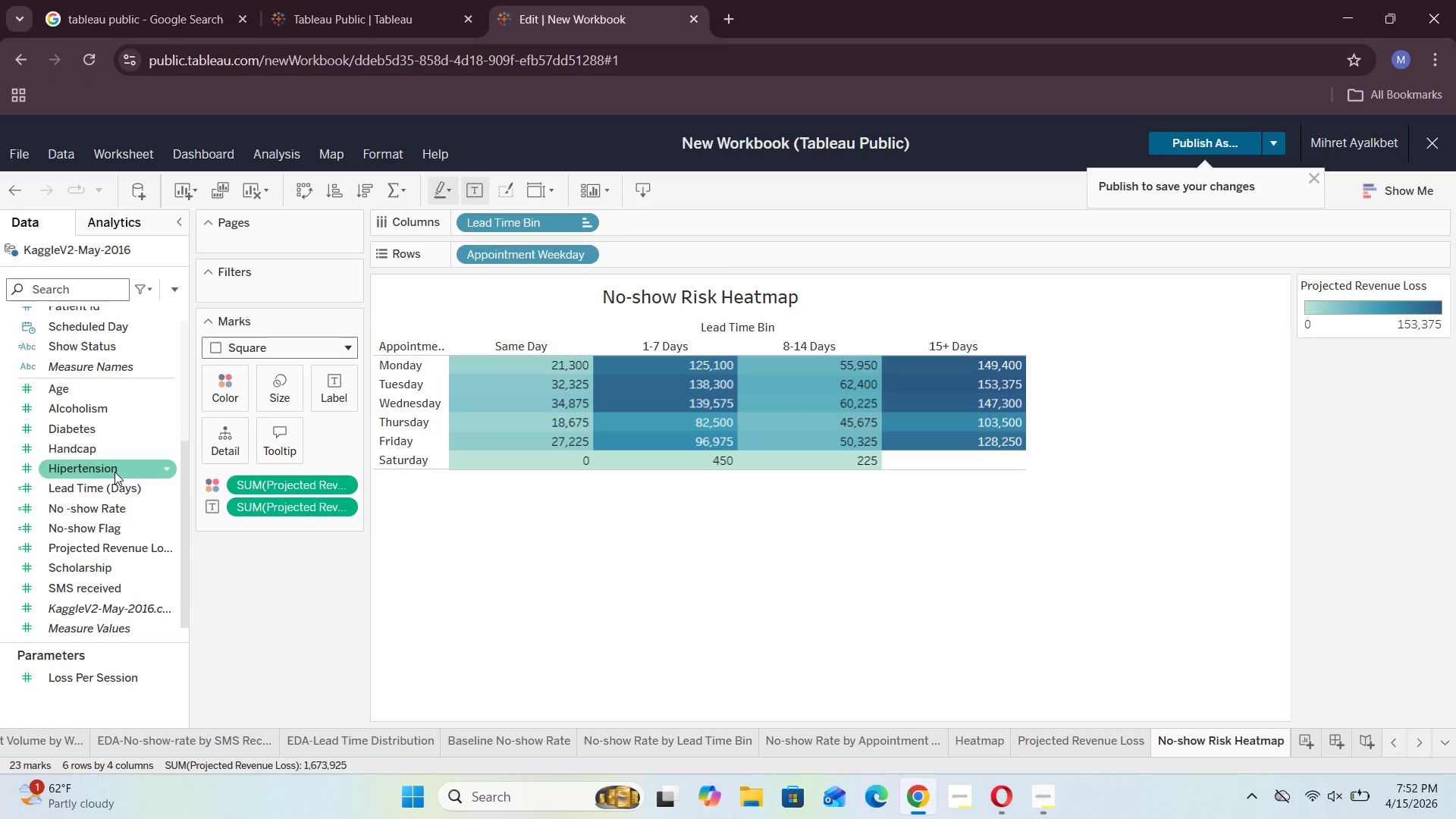 
left_click_drag(start_coordinate=[102, 569], to_coordinate=[278, 288])
 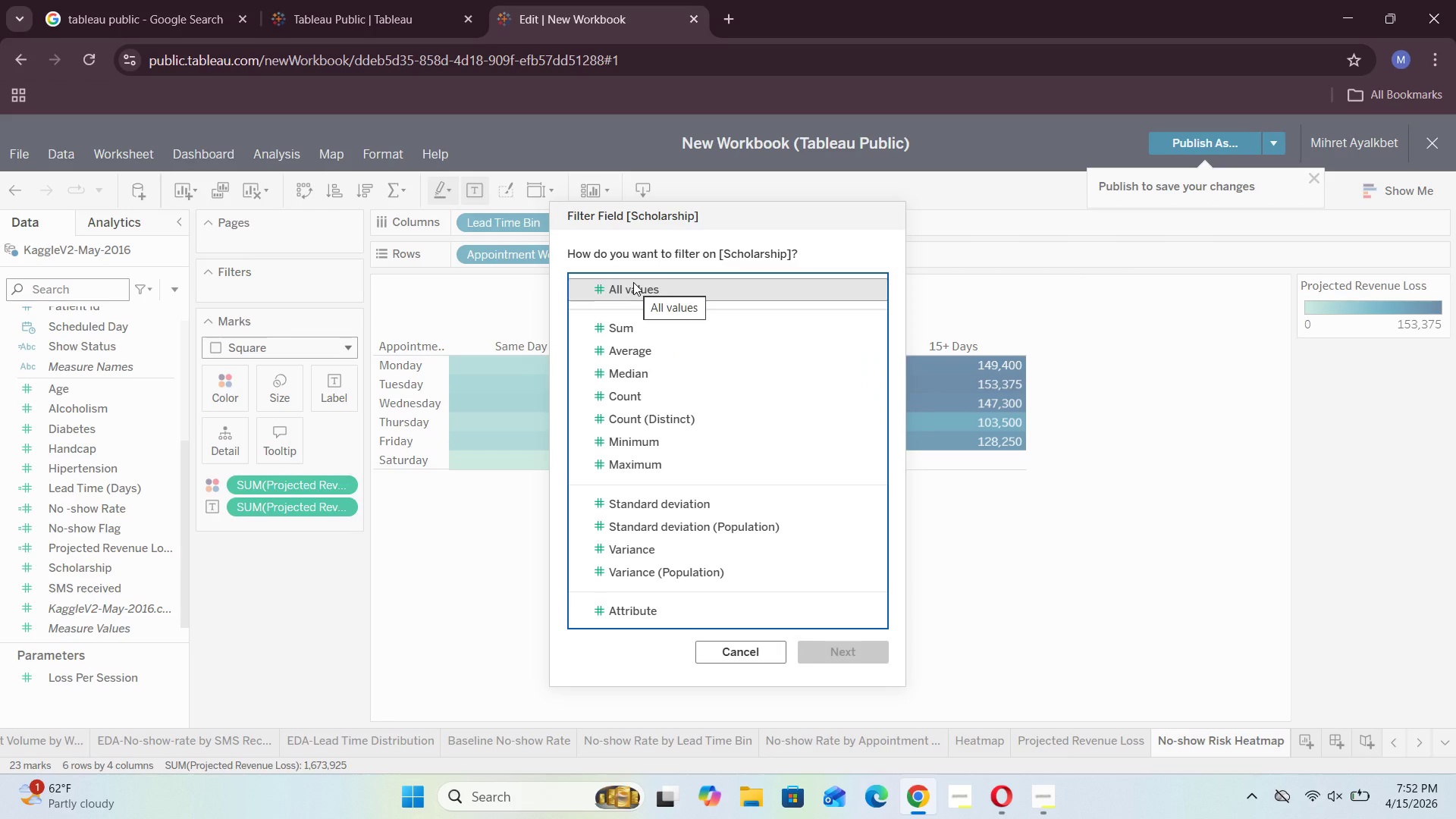 
wait(6.28)
 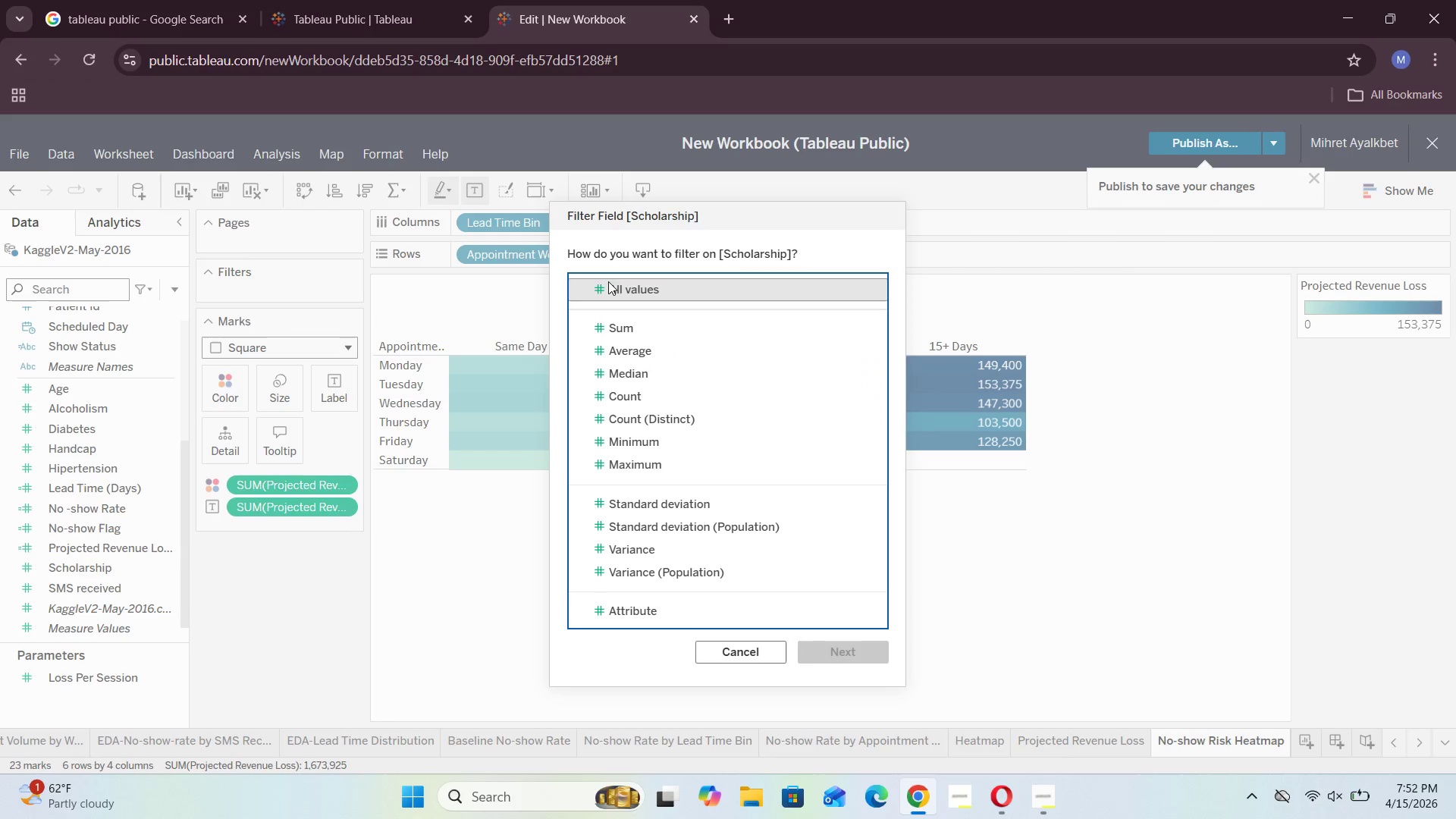 
left_click([636, 285])
 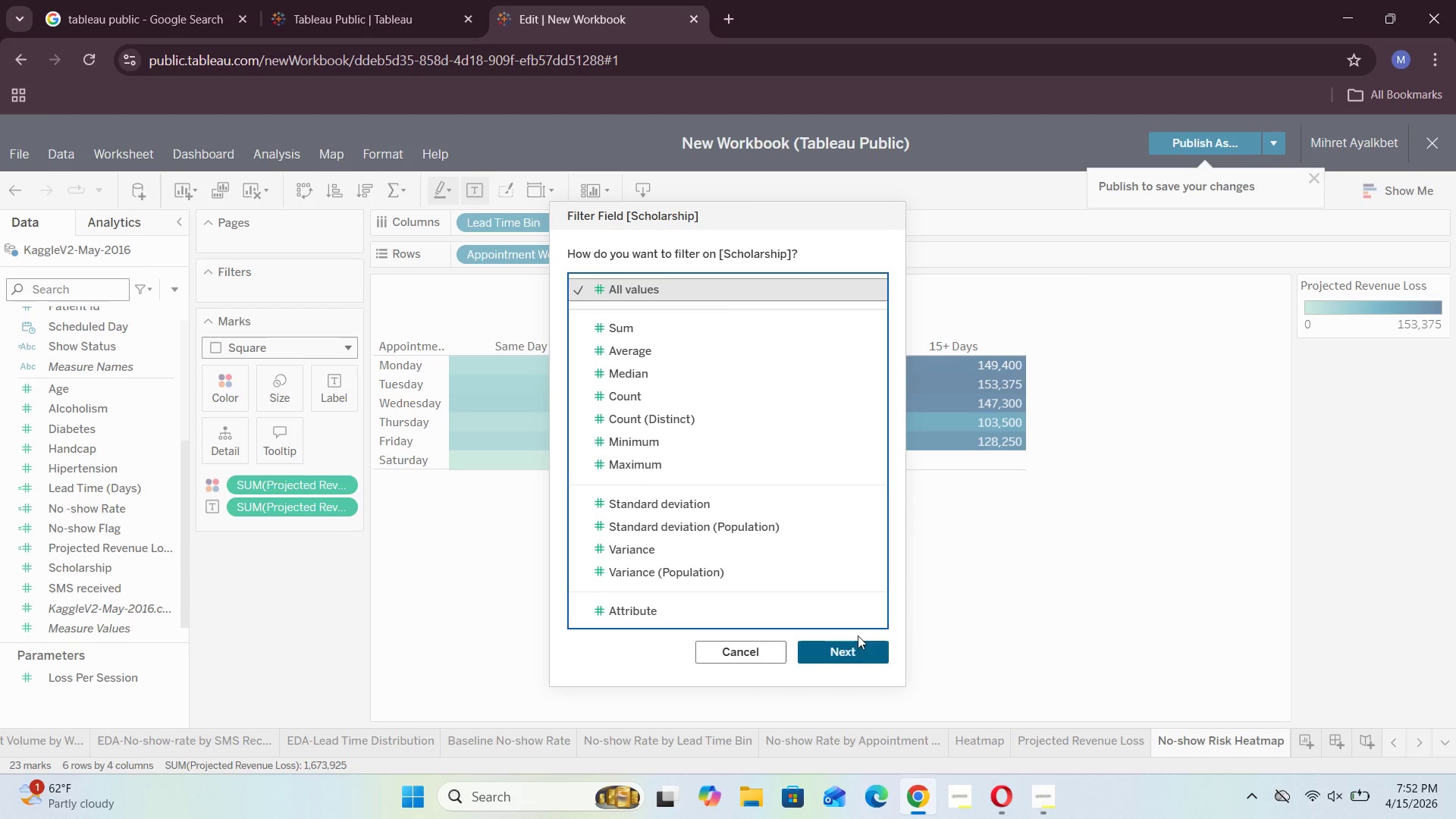 
left_click([851, 657])
 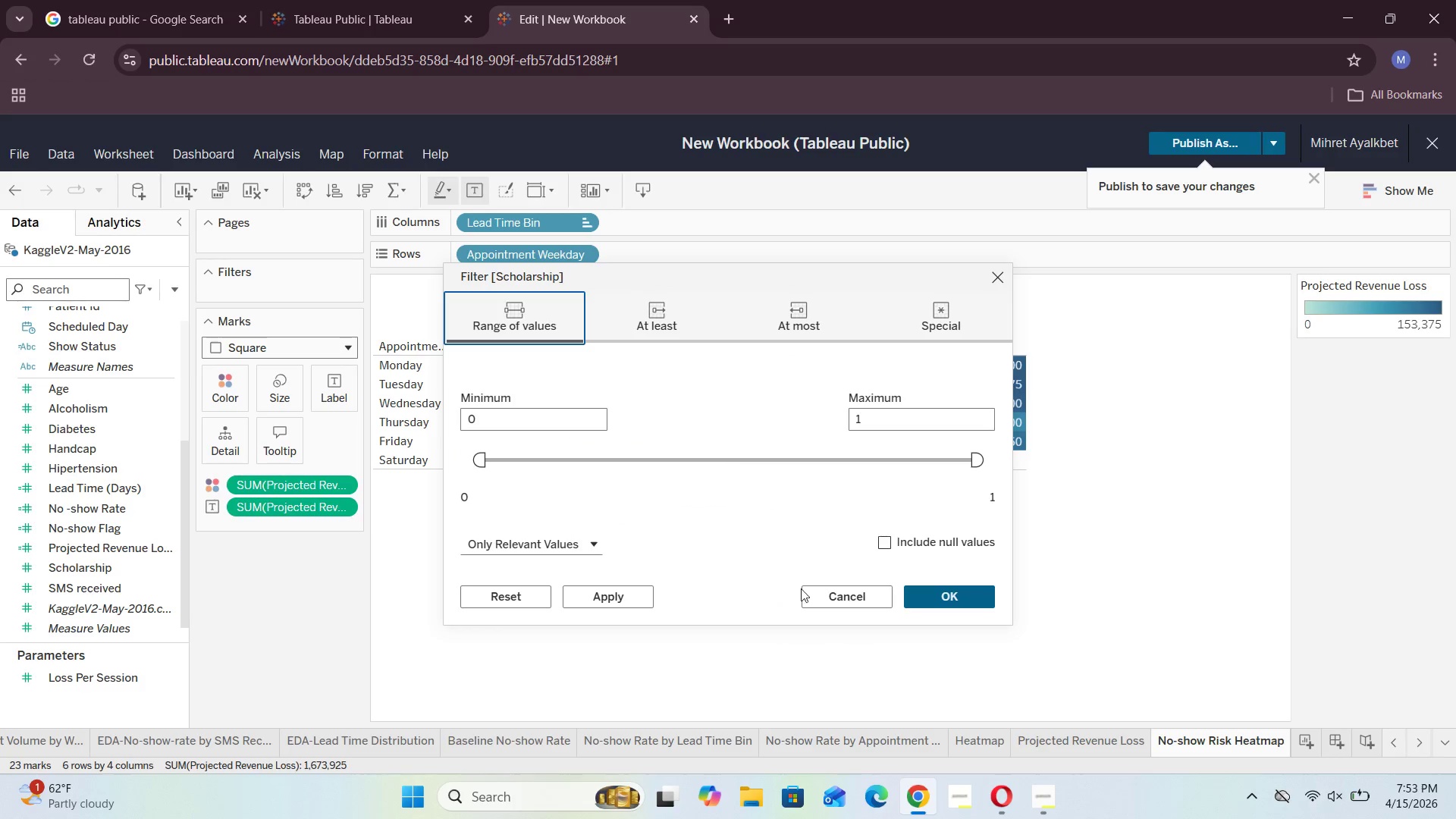 
left_click([1002, 278])
 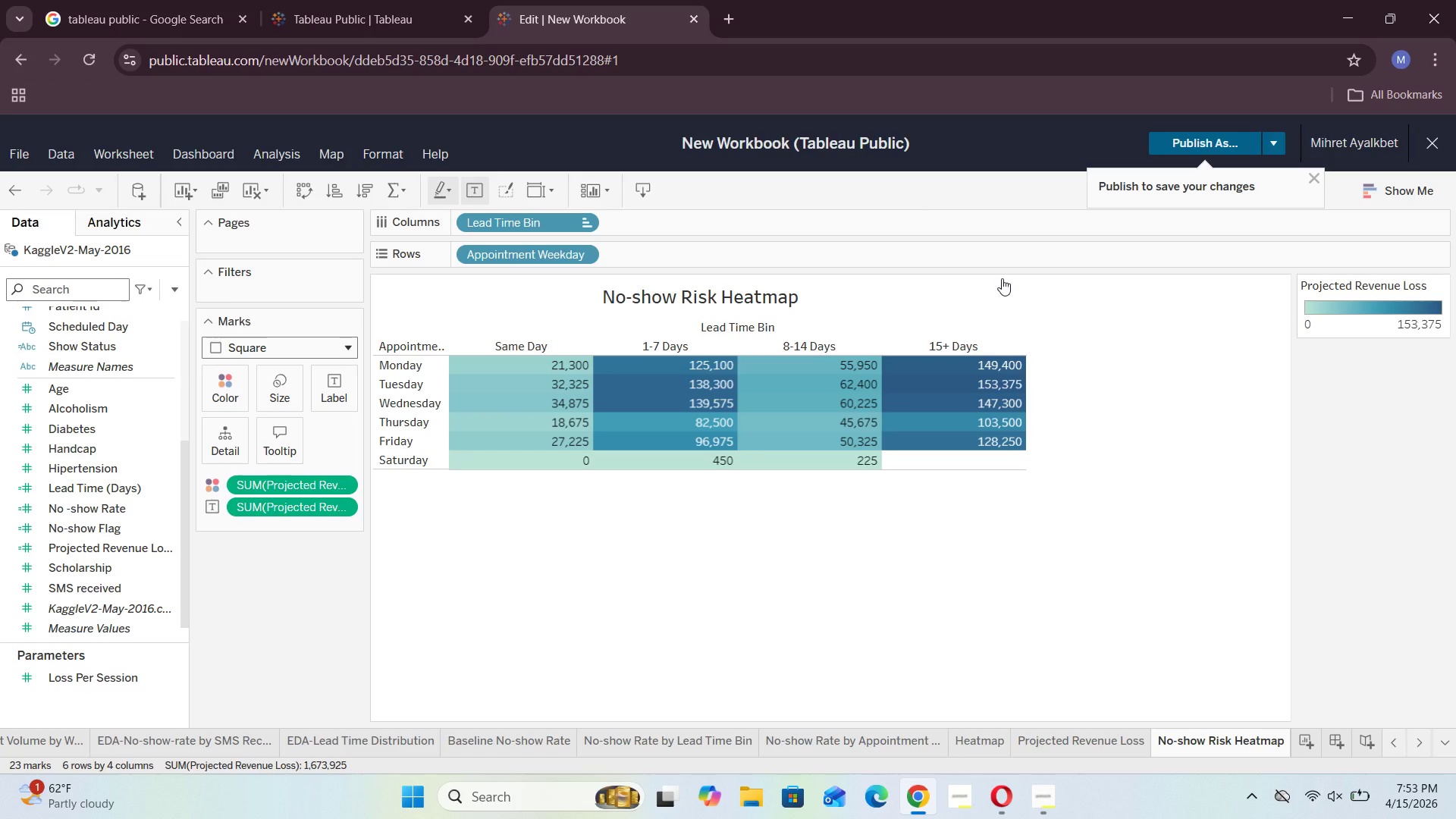 
wait(29.81)
 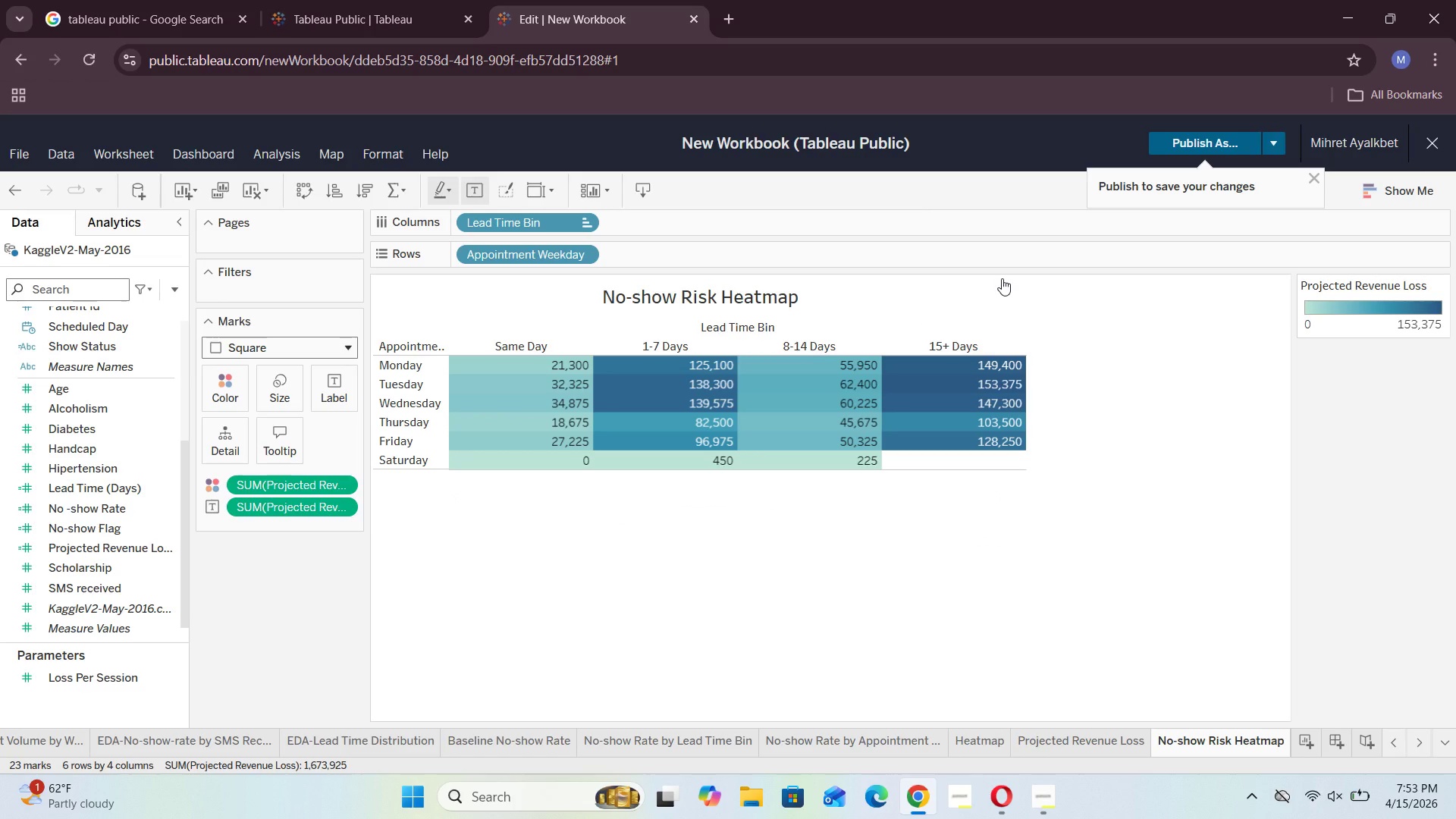 
left_click([174, 287])
 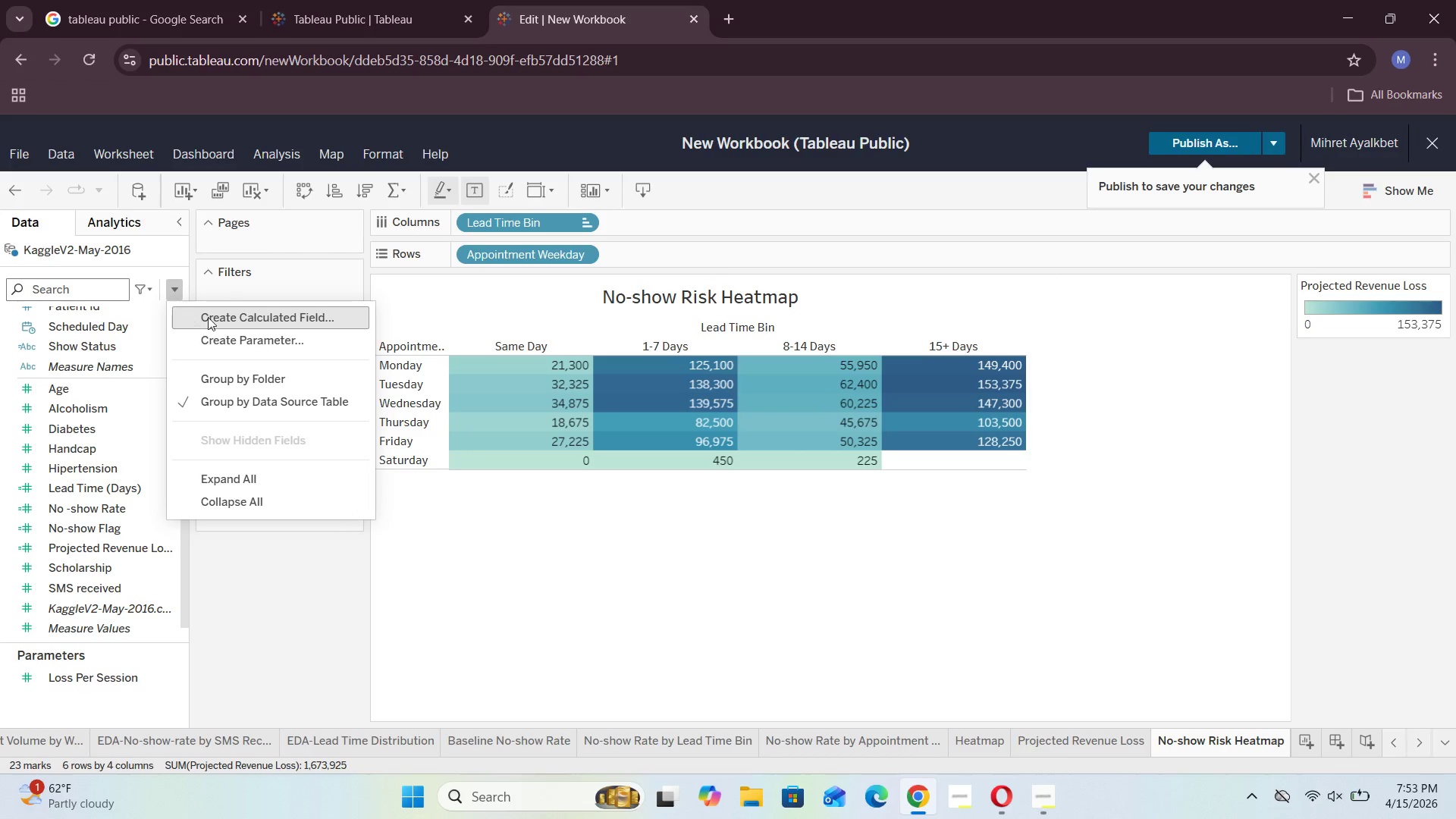 
left_click([237, 318])
 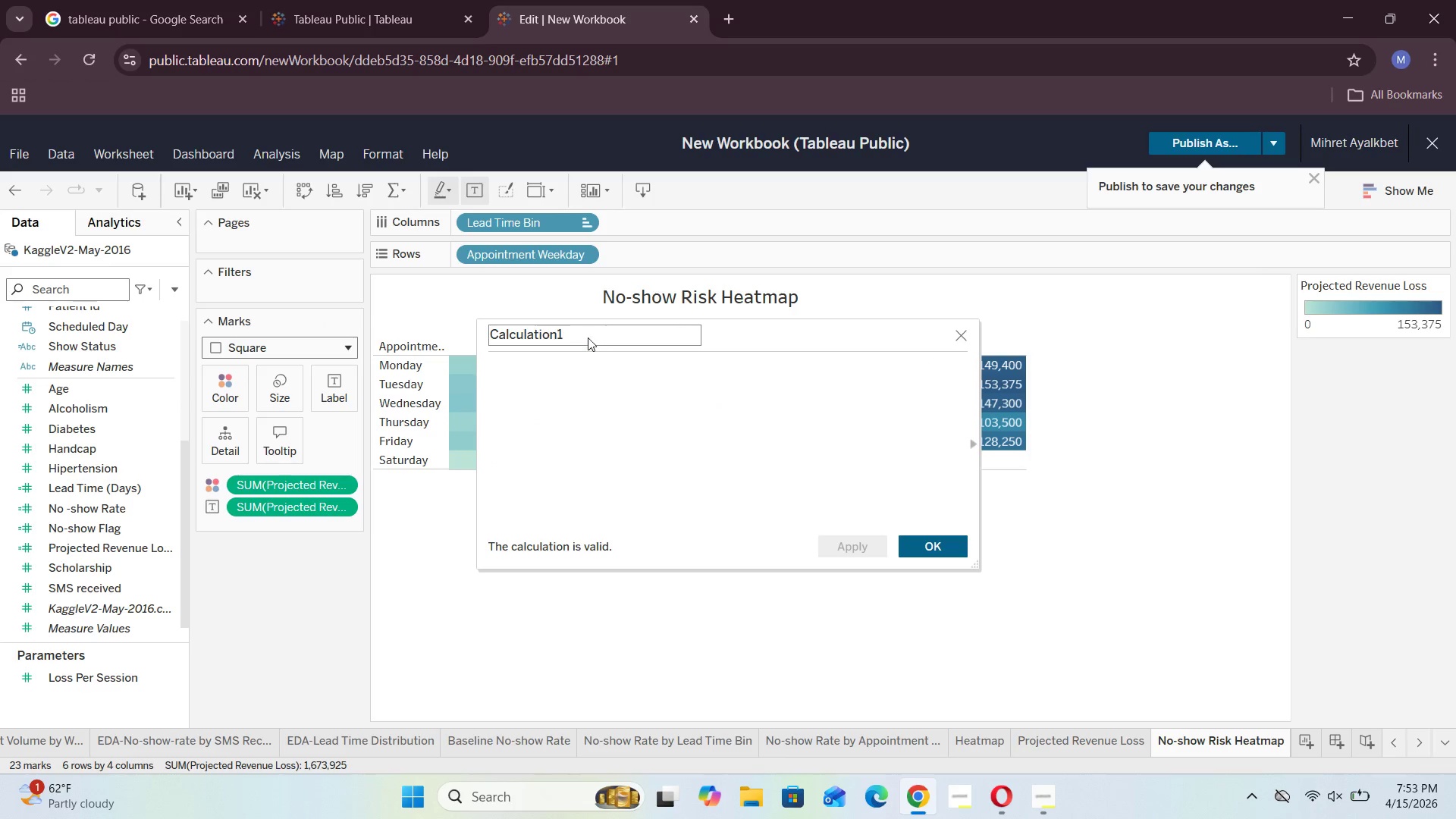 
left_click([580, 336])
 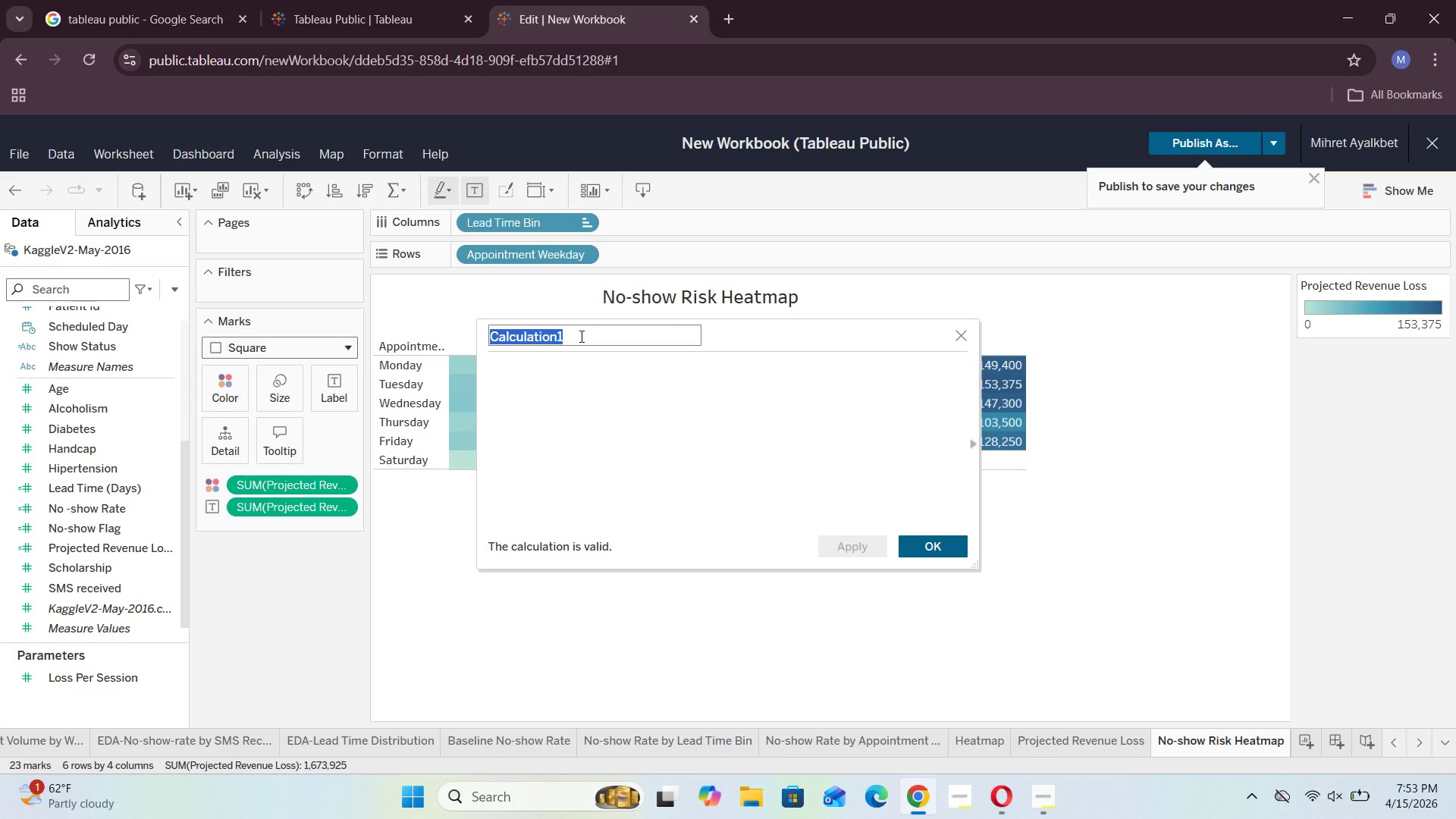 
key(Backspace)
type(Scholarship Status)
 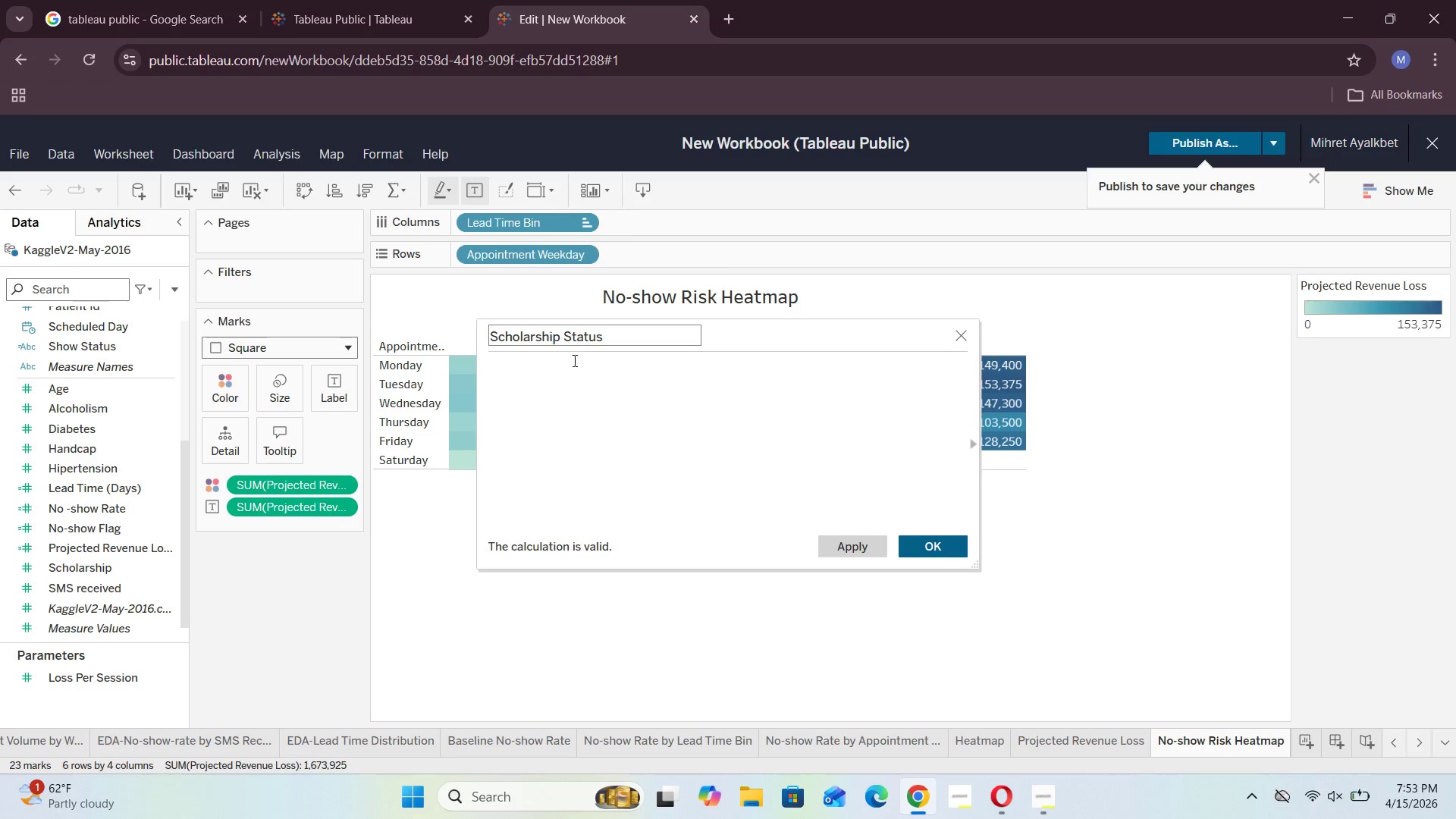 
left_click([572, 382])
 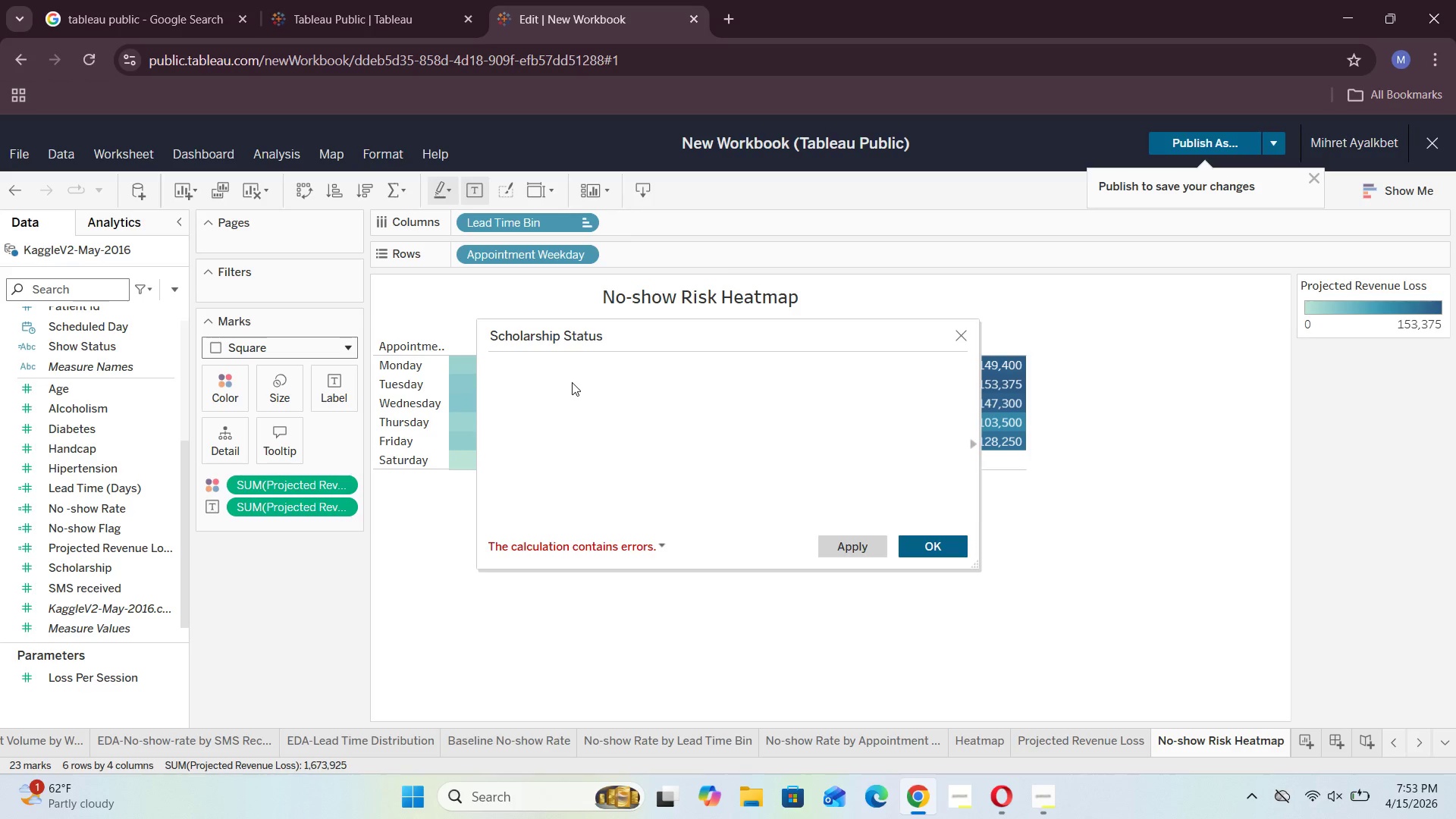 
key(CapsLock)
 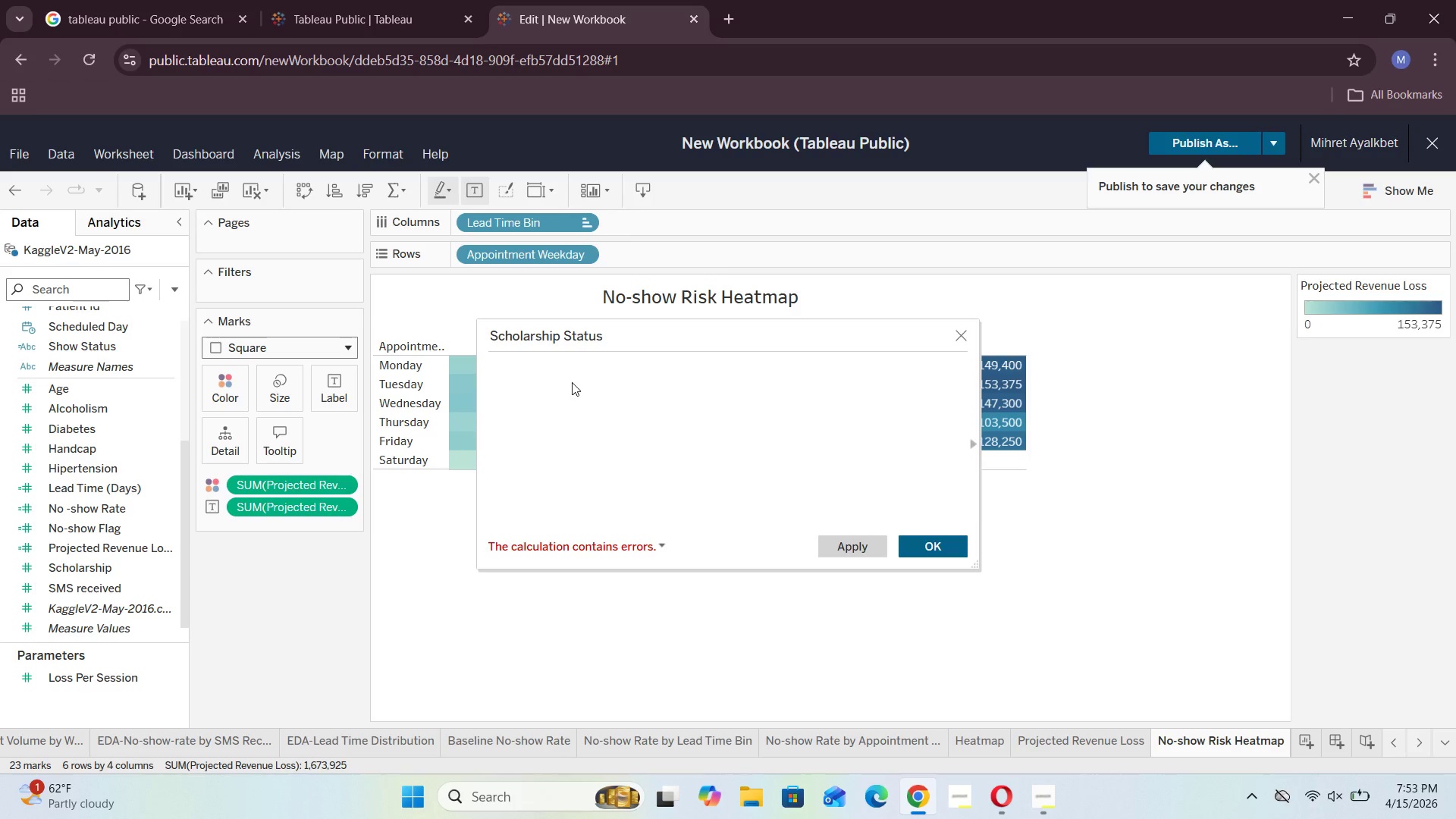 
key(I)
 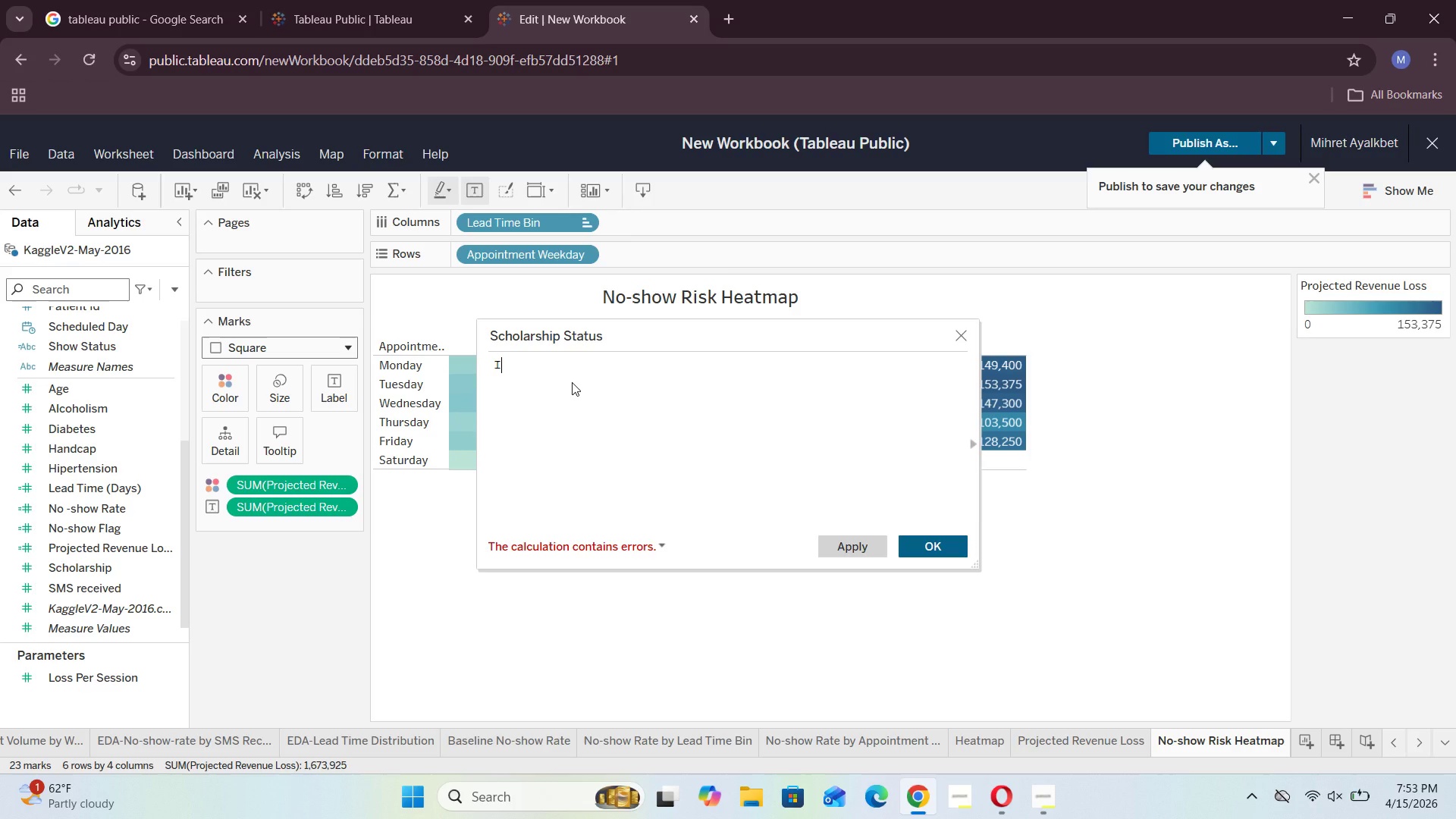 
key(CapsLock)
 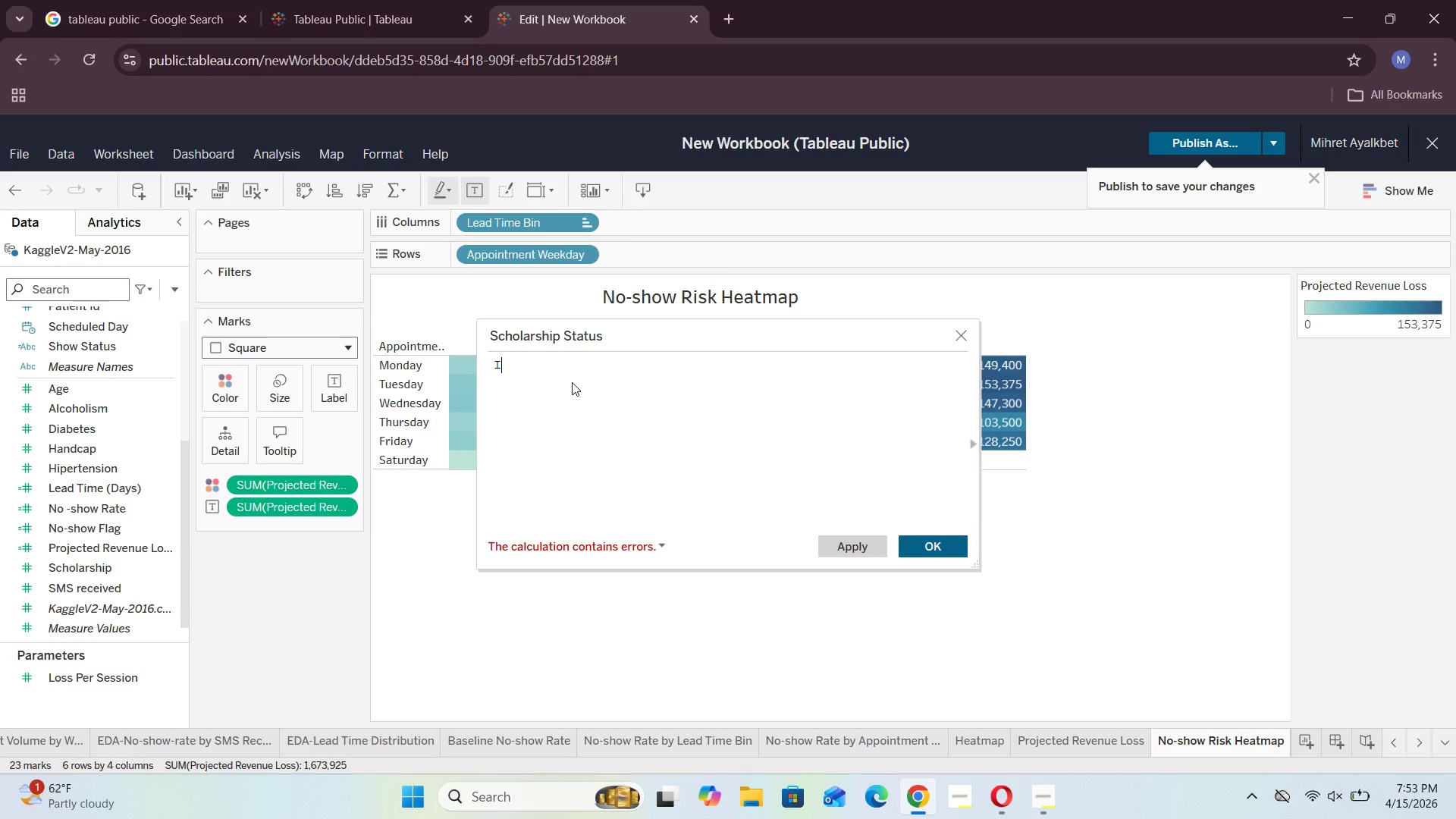 
key(CapsLock)
 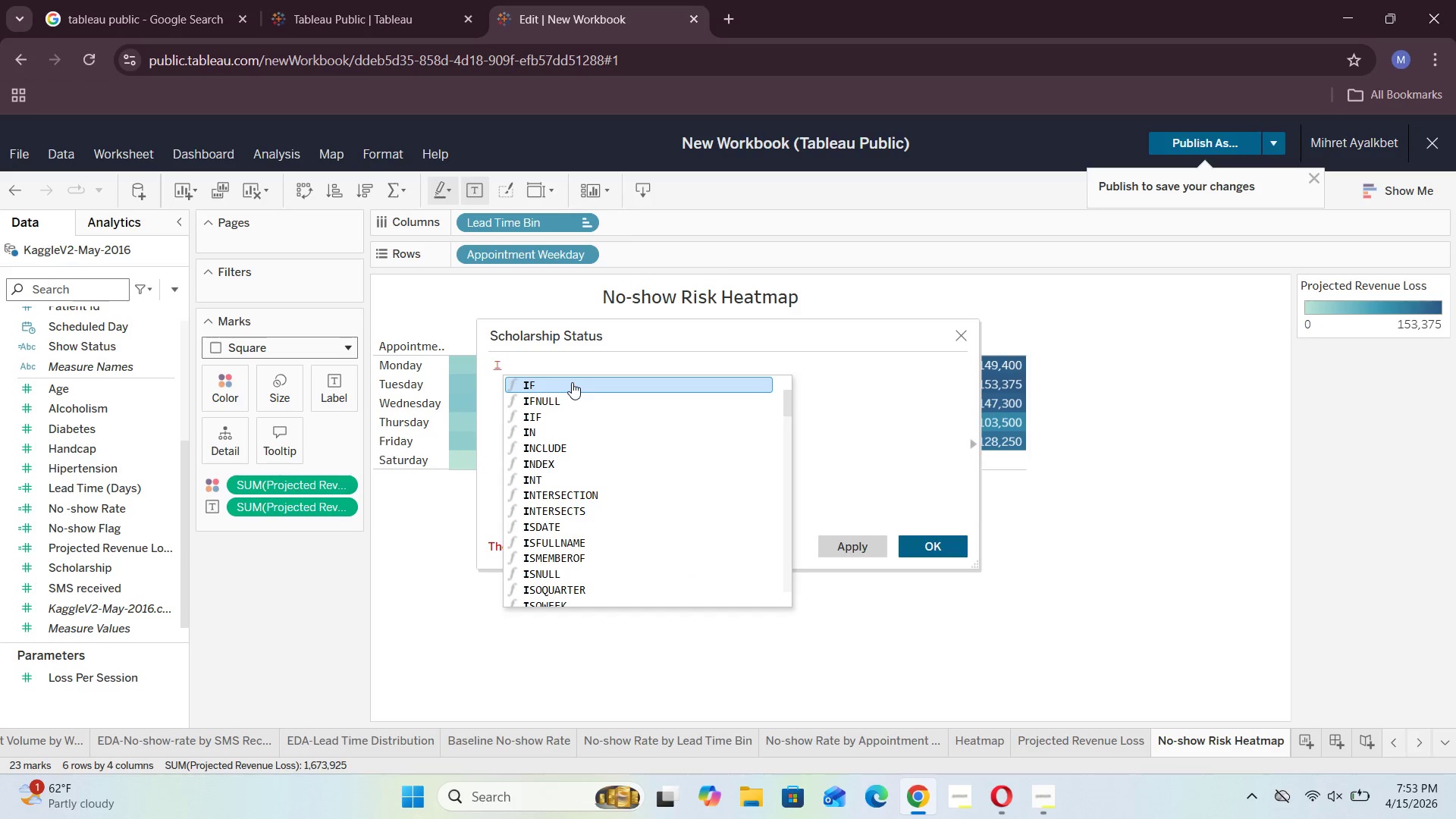 
key(F)
 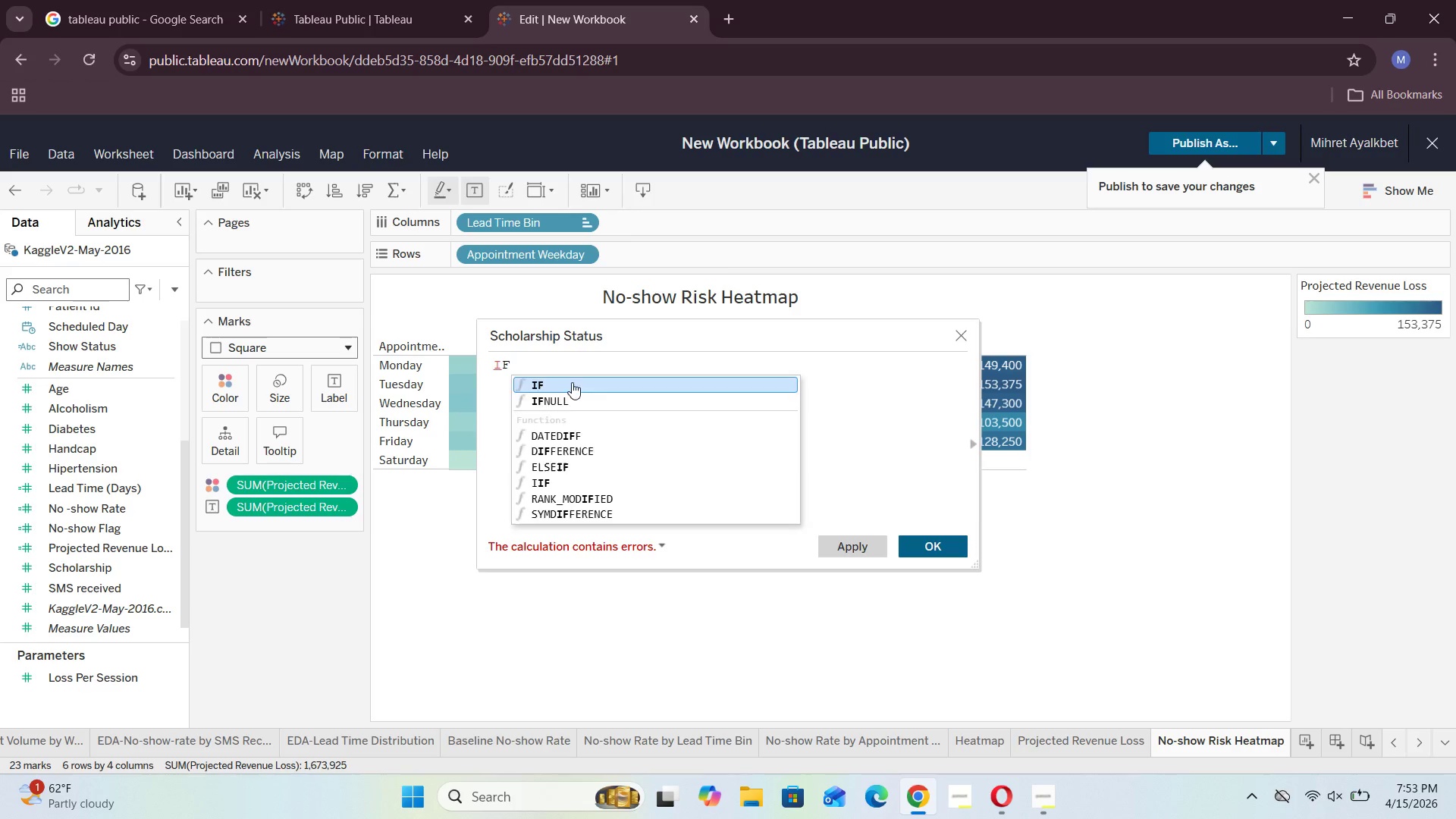 
key(Space)
 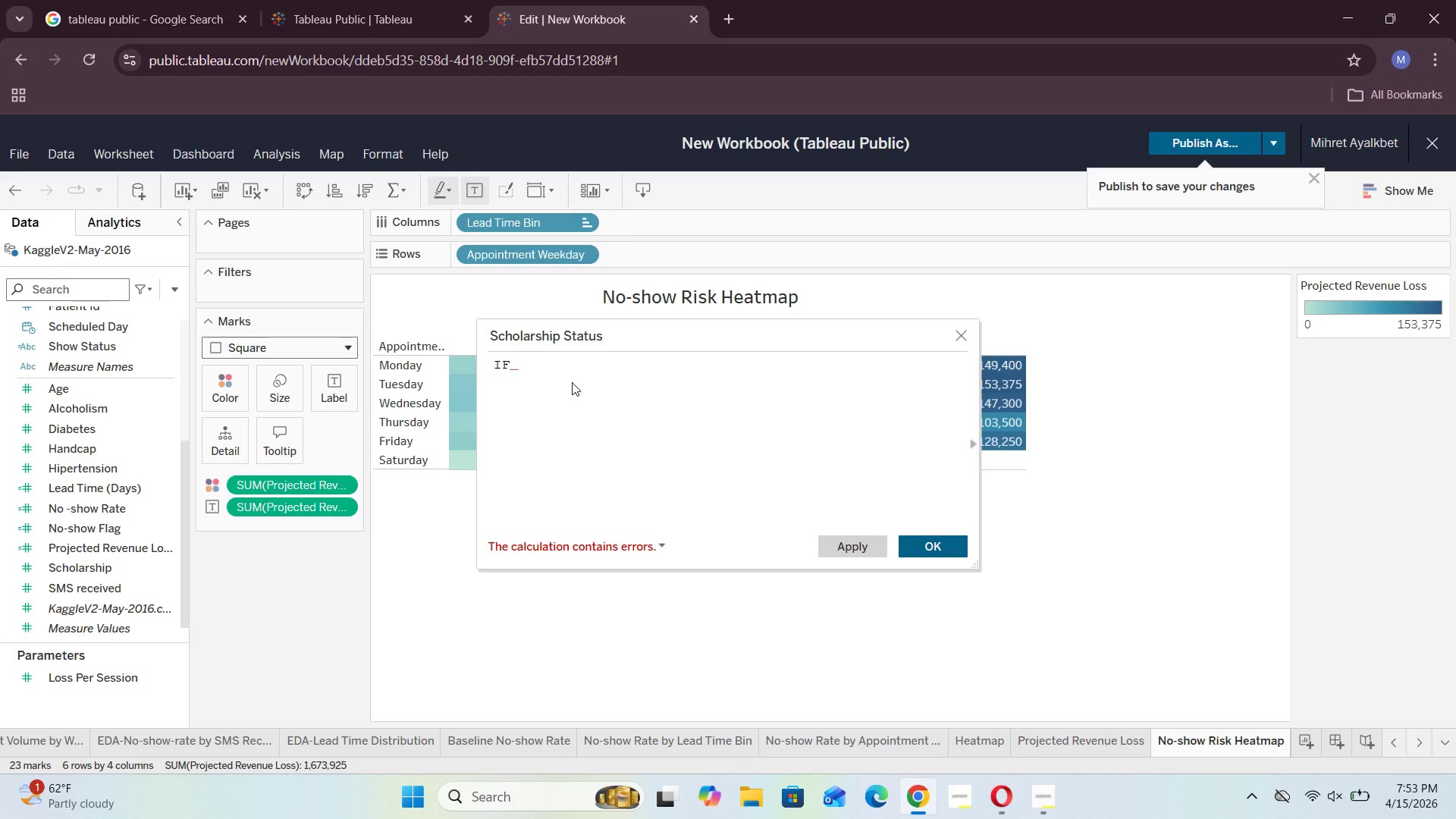 
key(BracketLeft)
 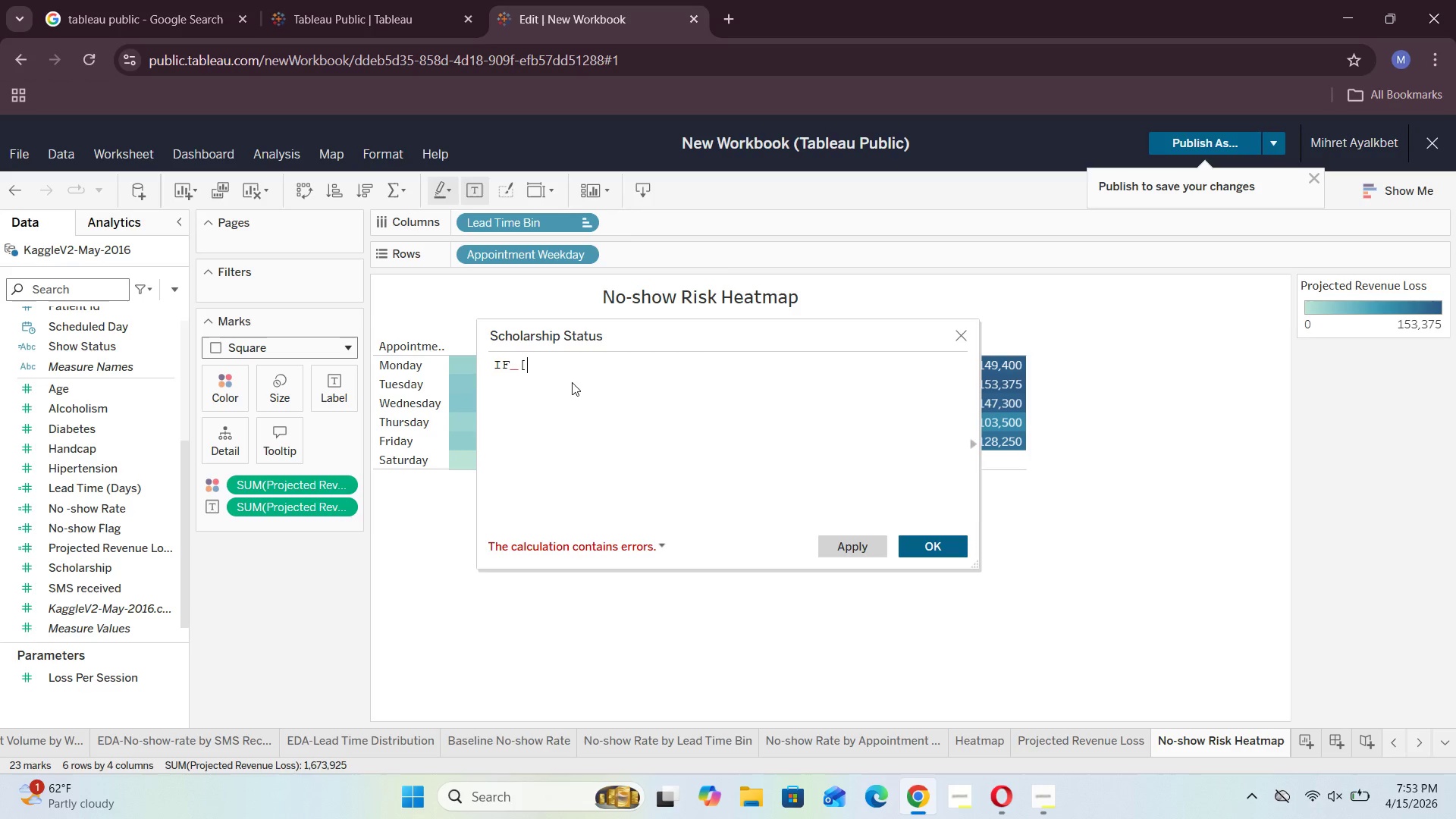 
key(BracketRight)
 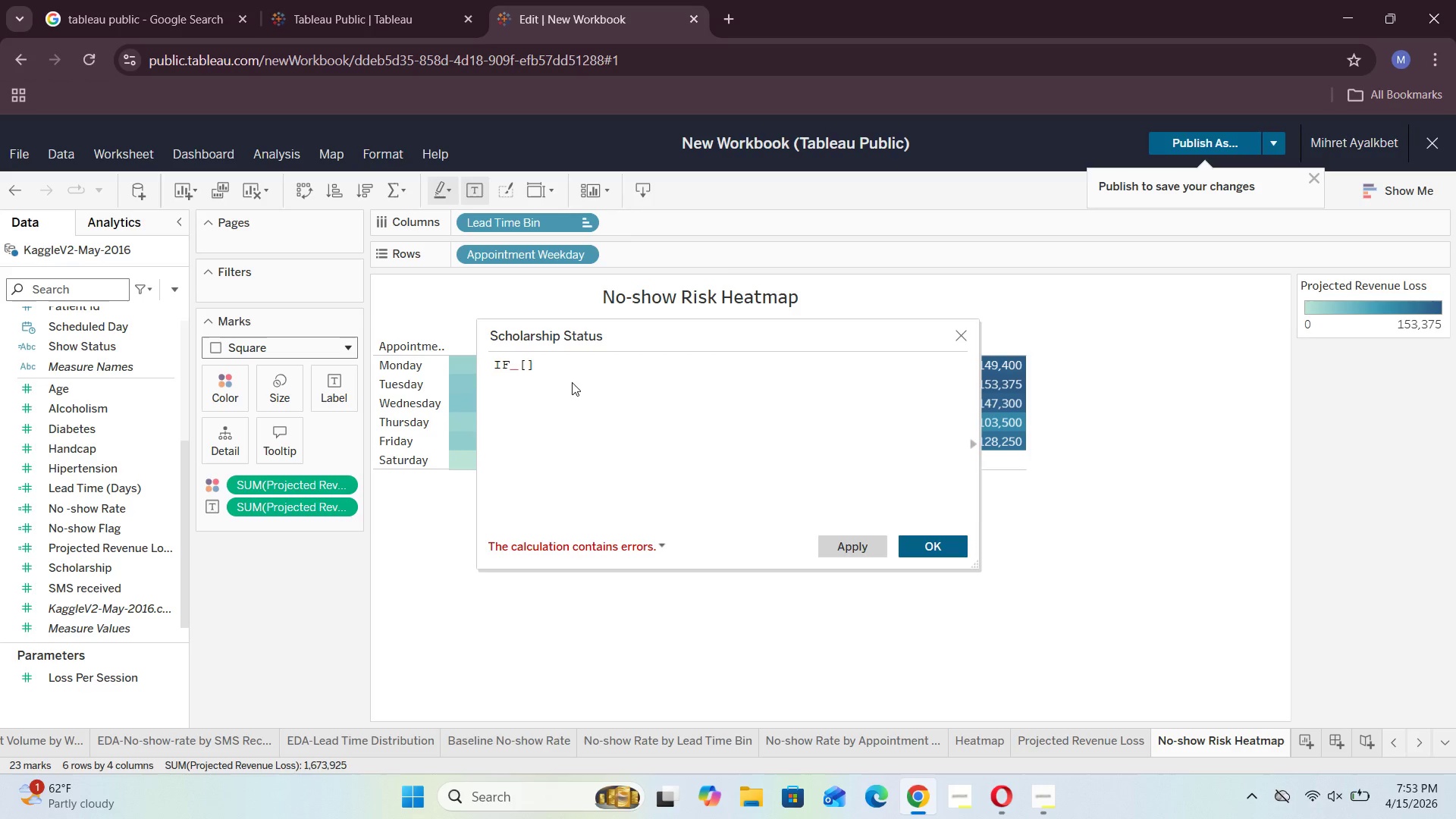 
key(ArrowLeft)
 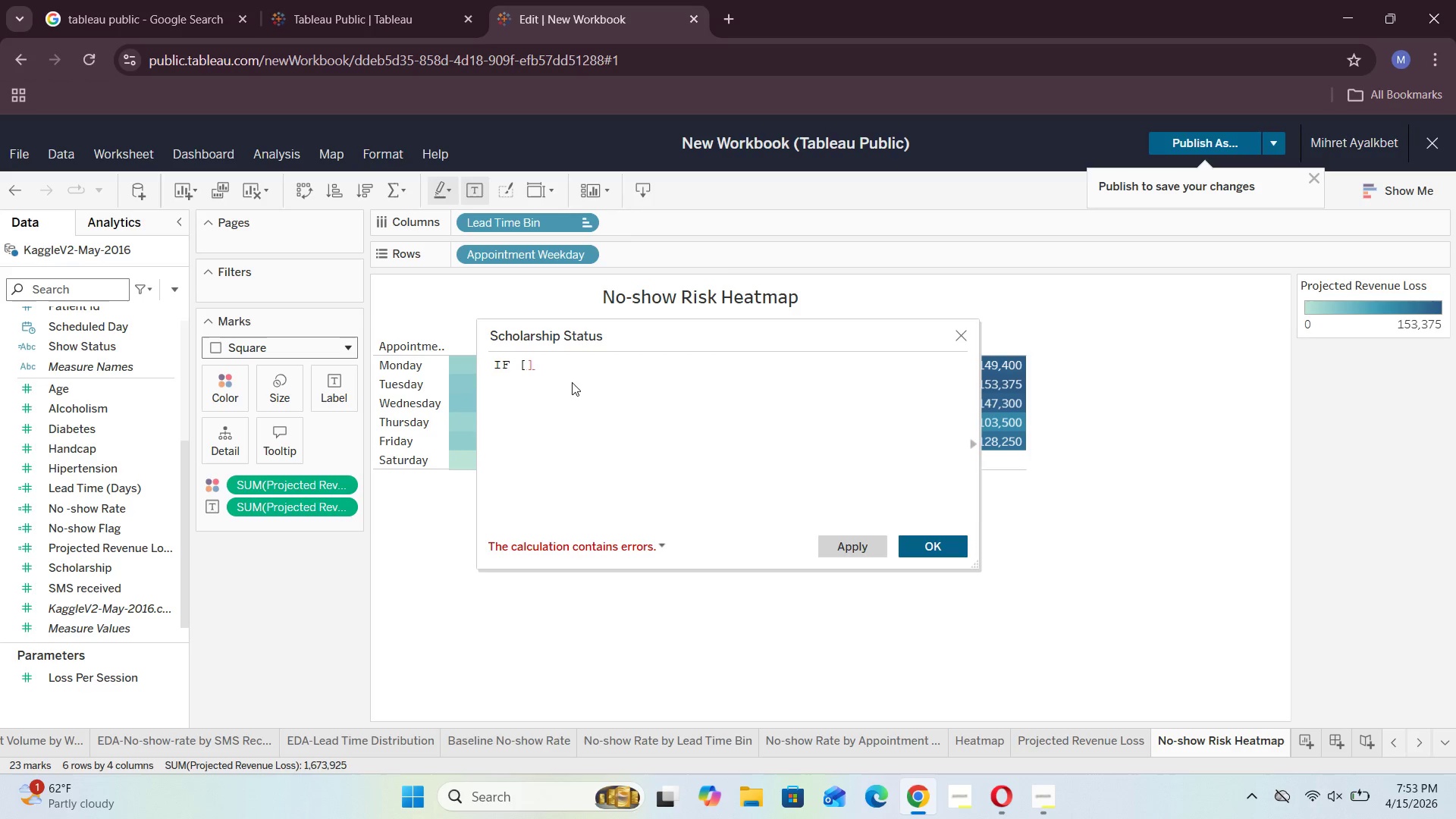 
key(S)
 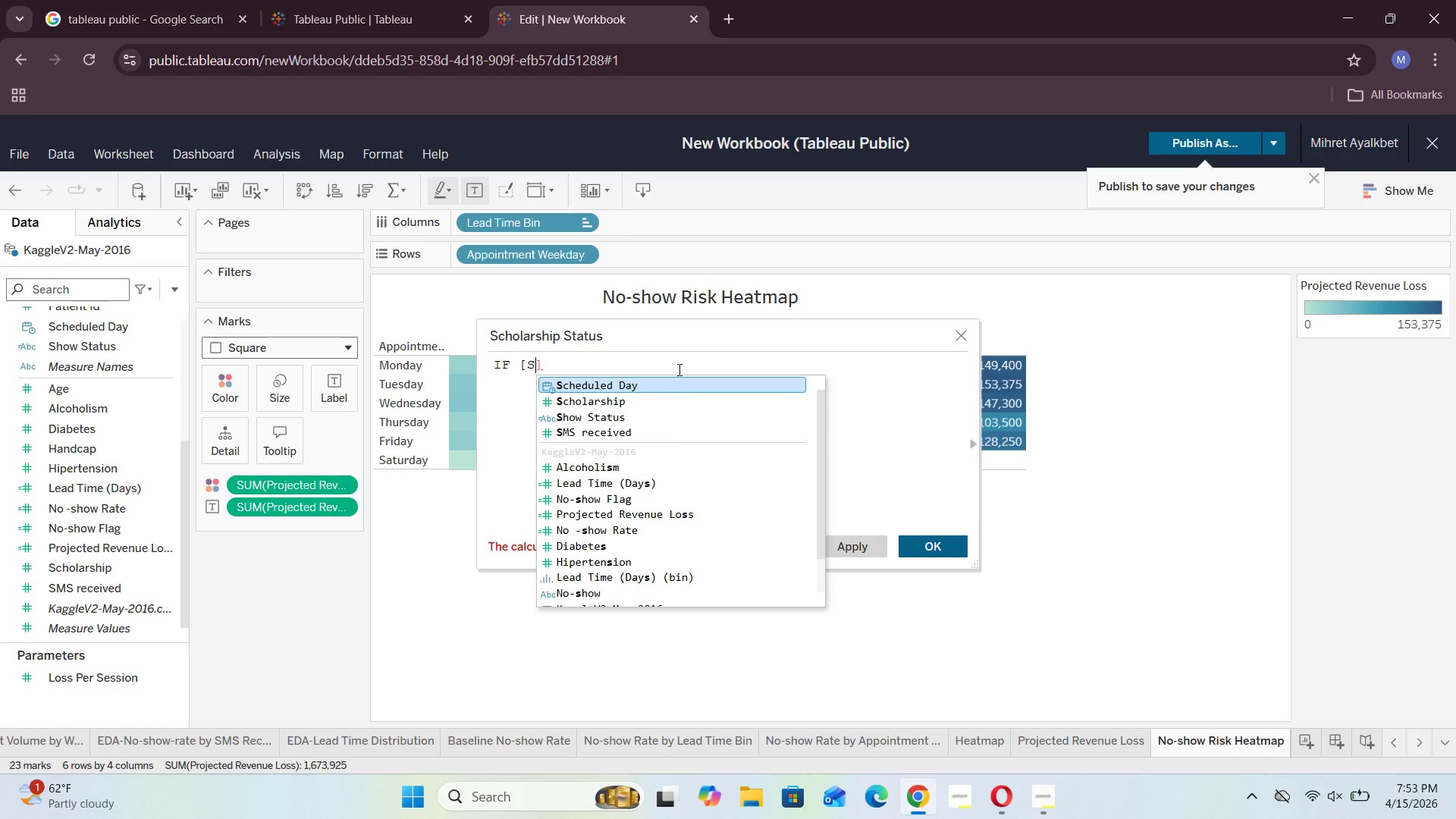 
left_click([642, 405])
 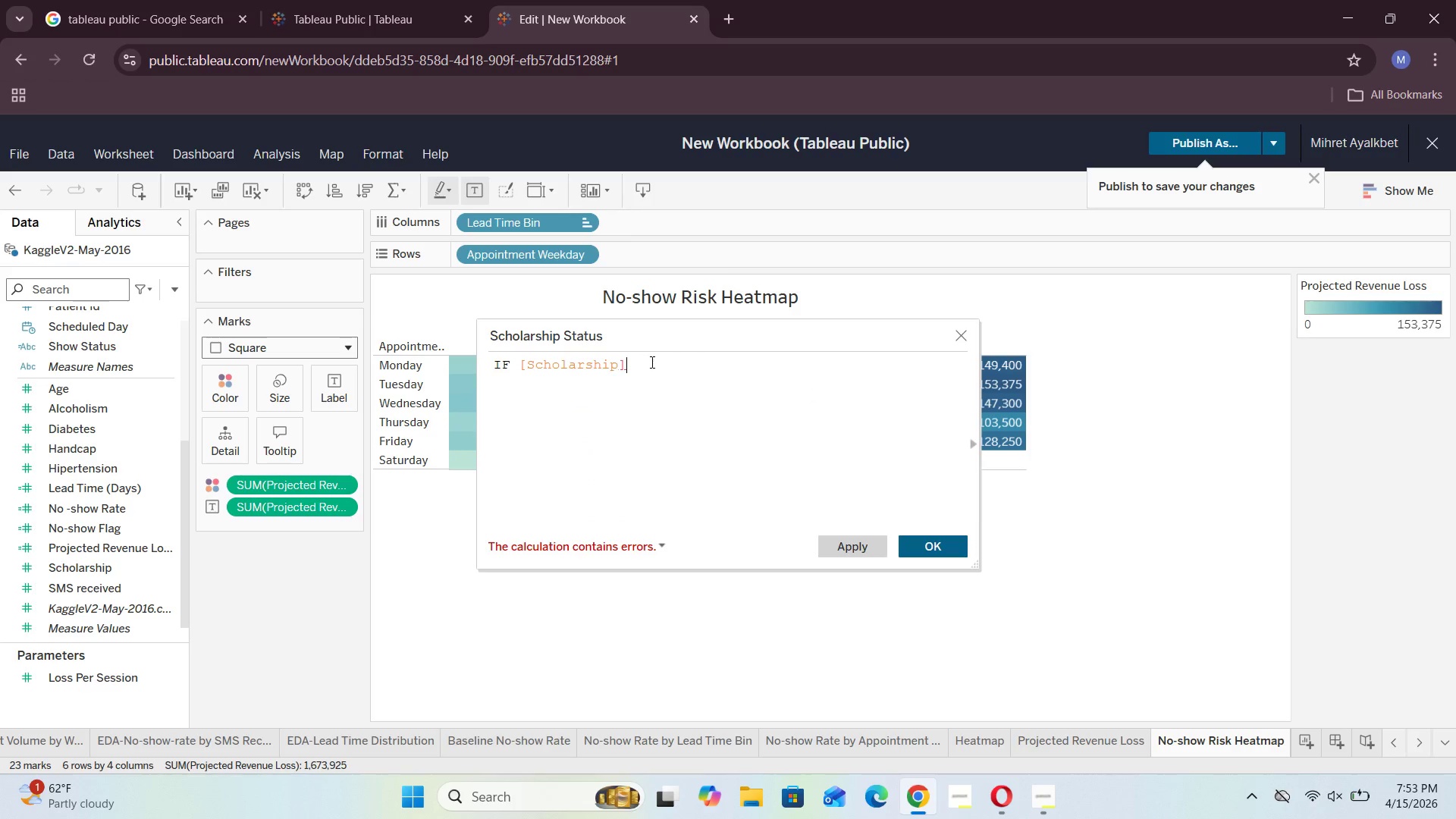 
type( = 1 THEN "")
 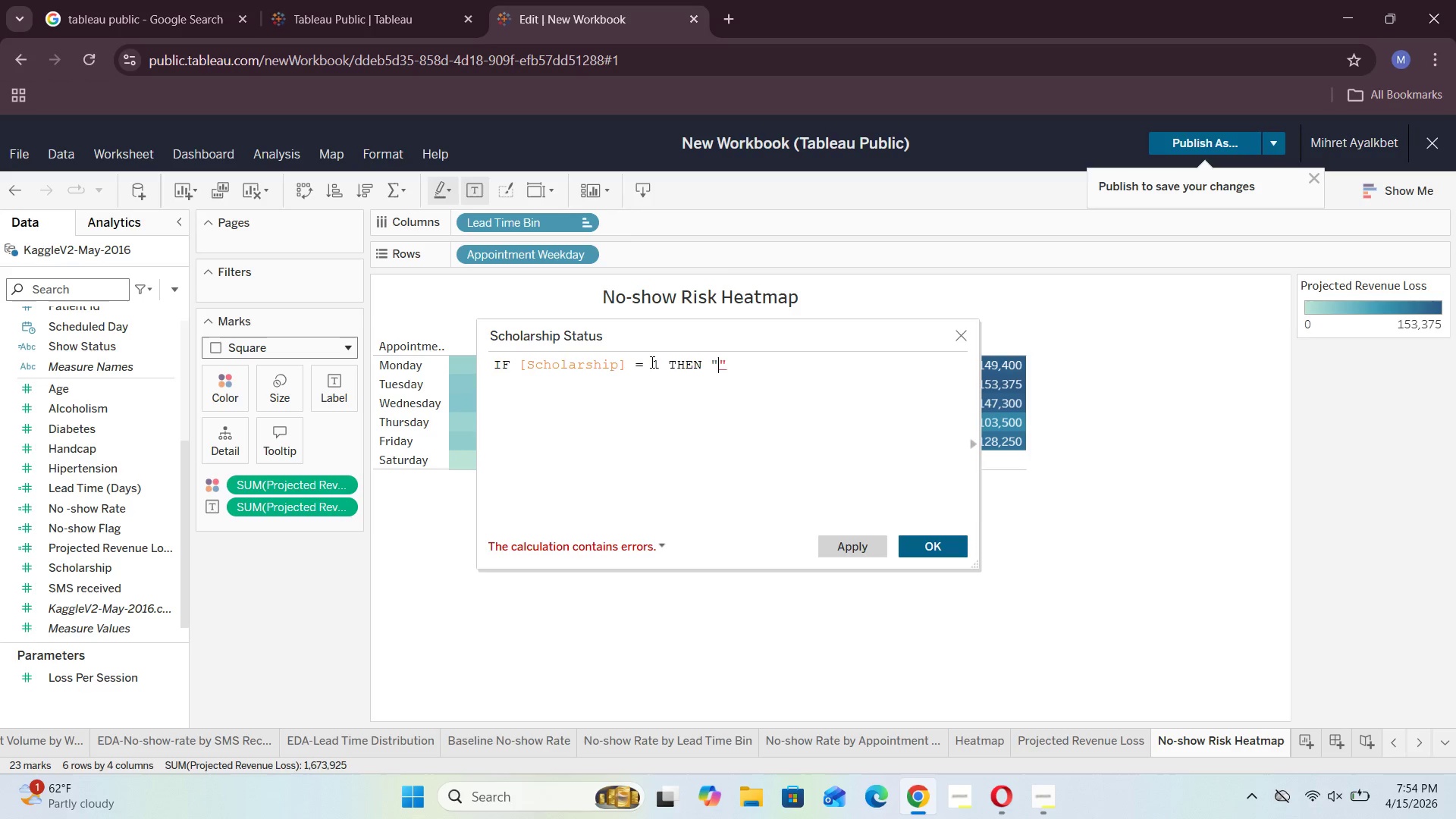 
 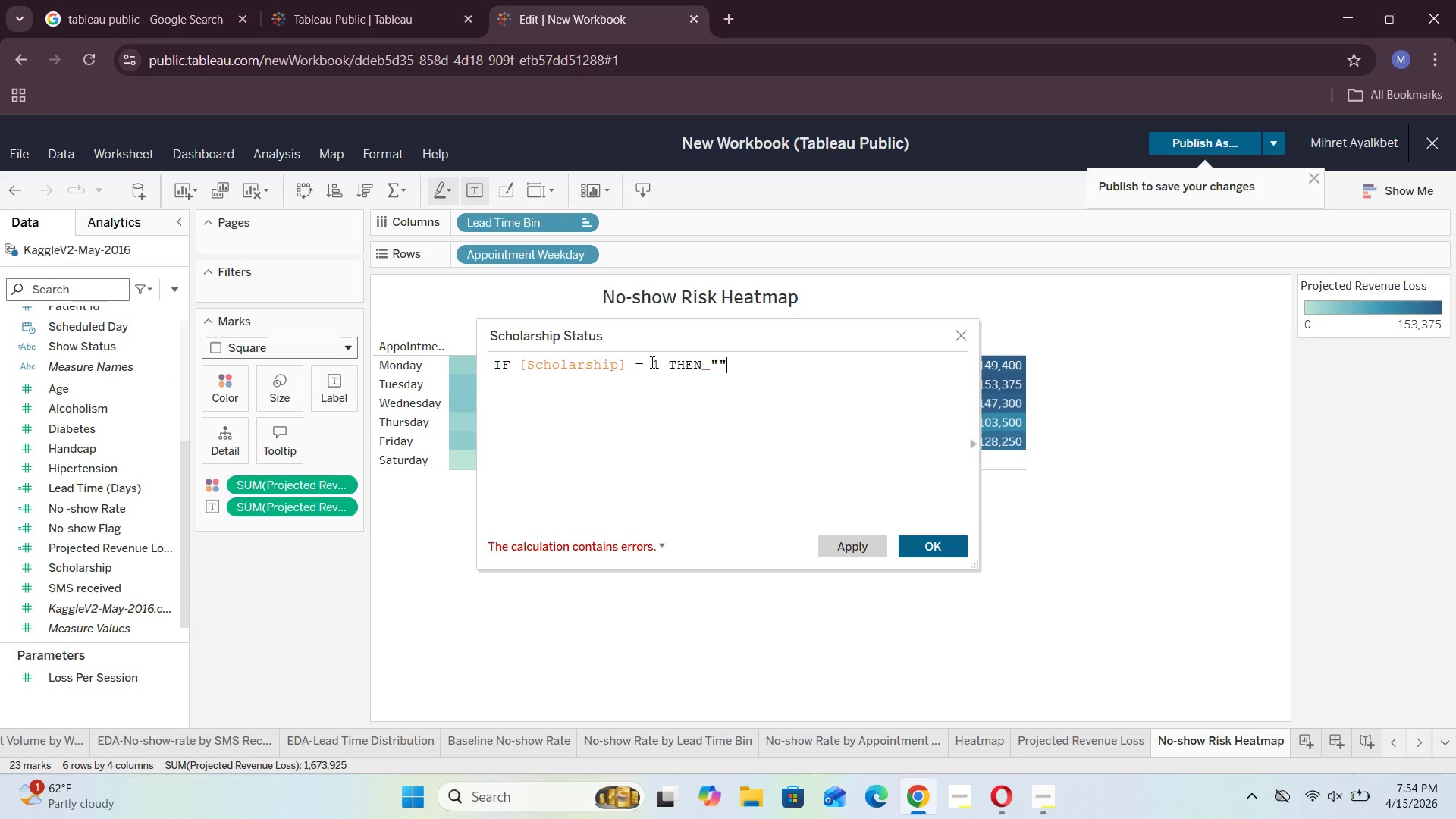 
key(ArrowLeft)
 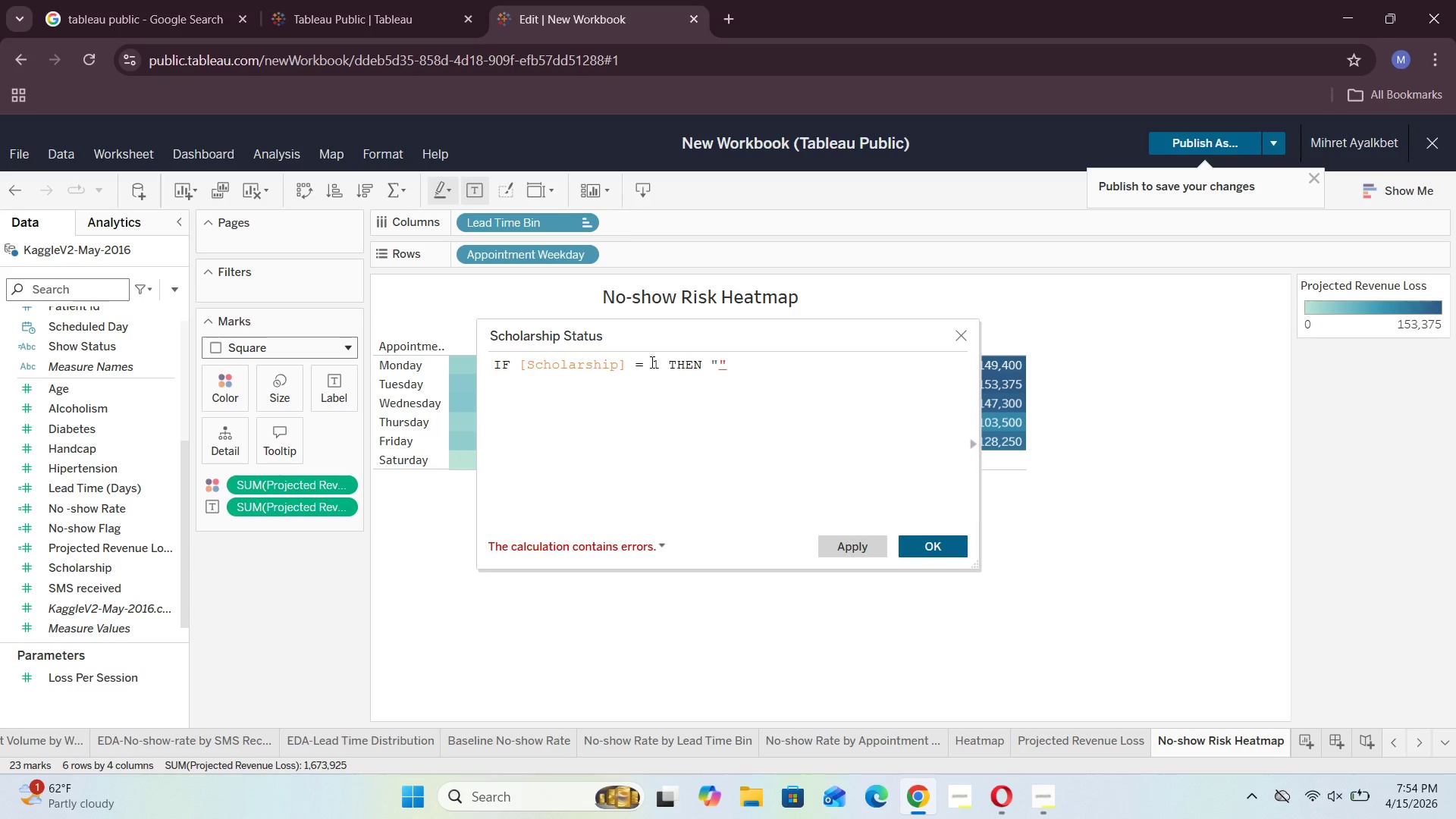 
type(YES)
 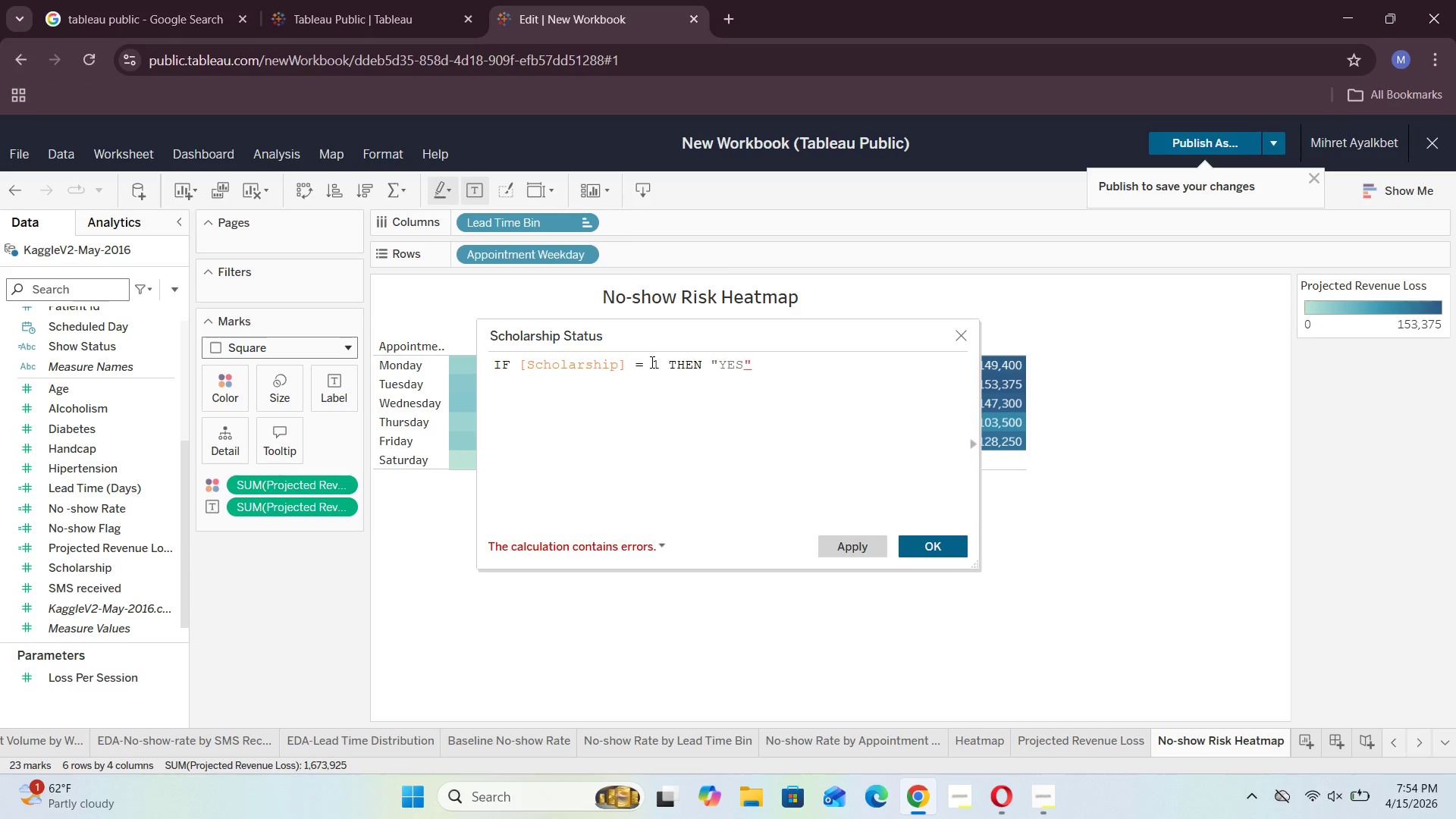 
key(ArrowRight)
 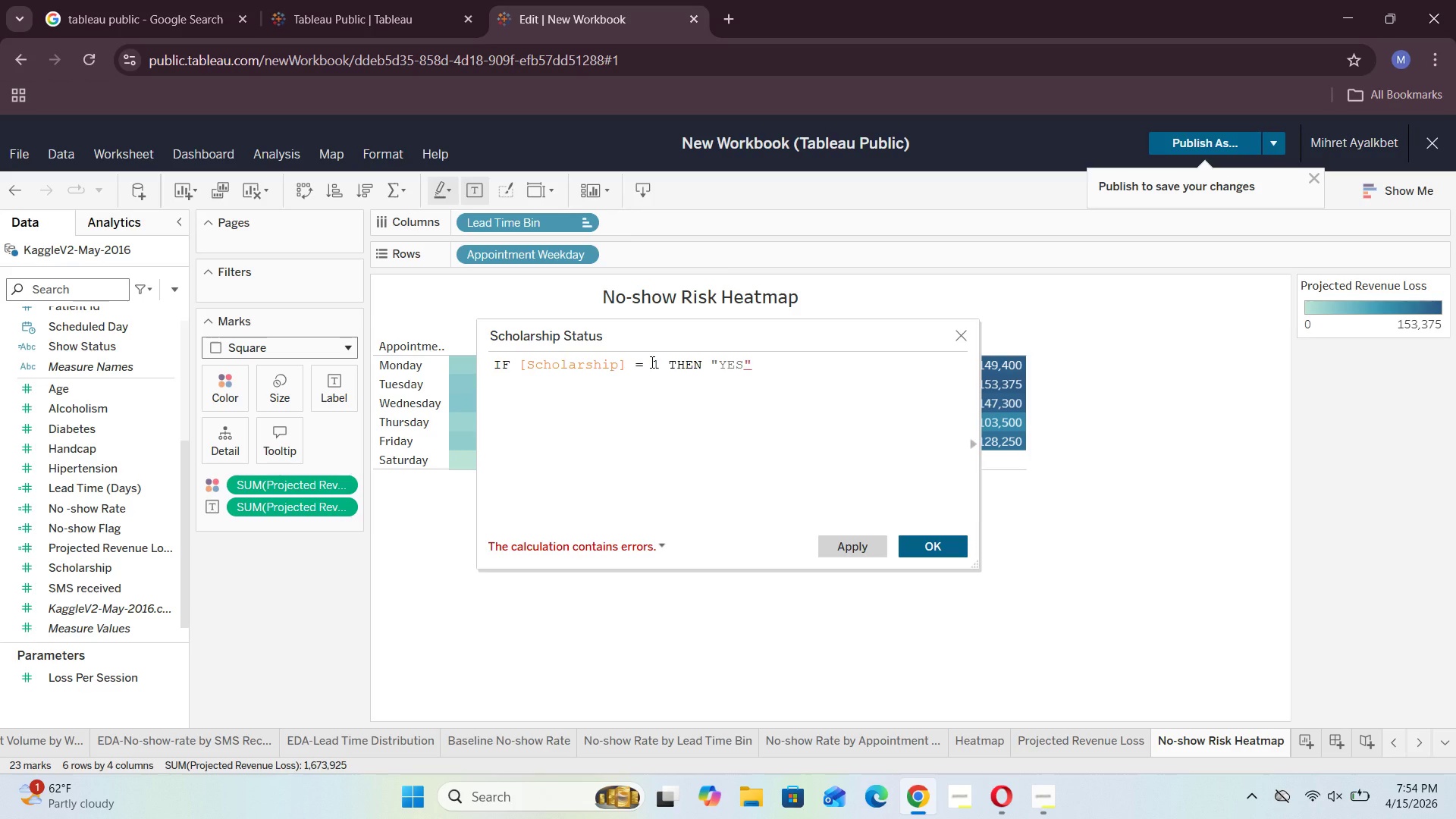 
type( ELSE "")
 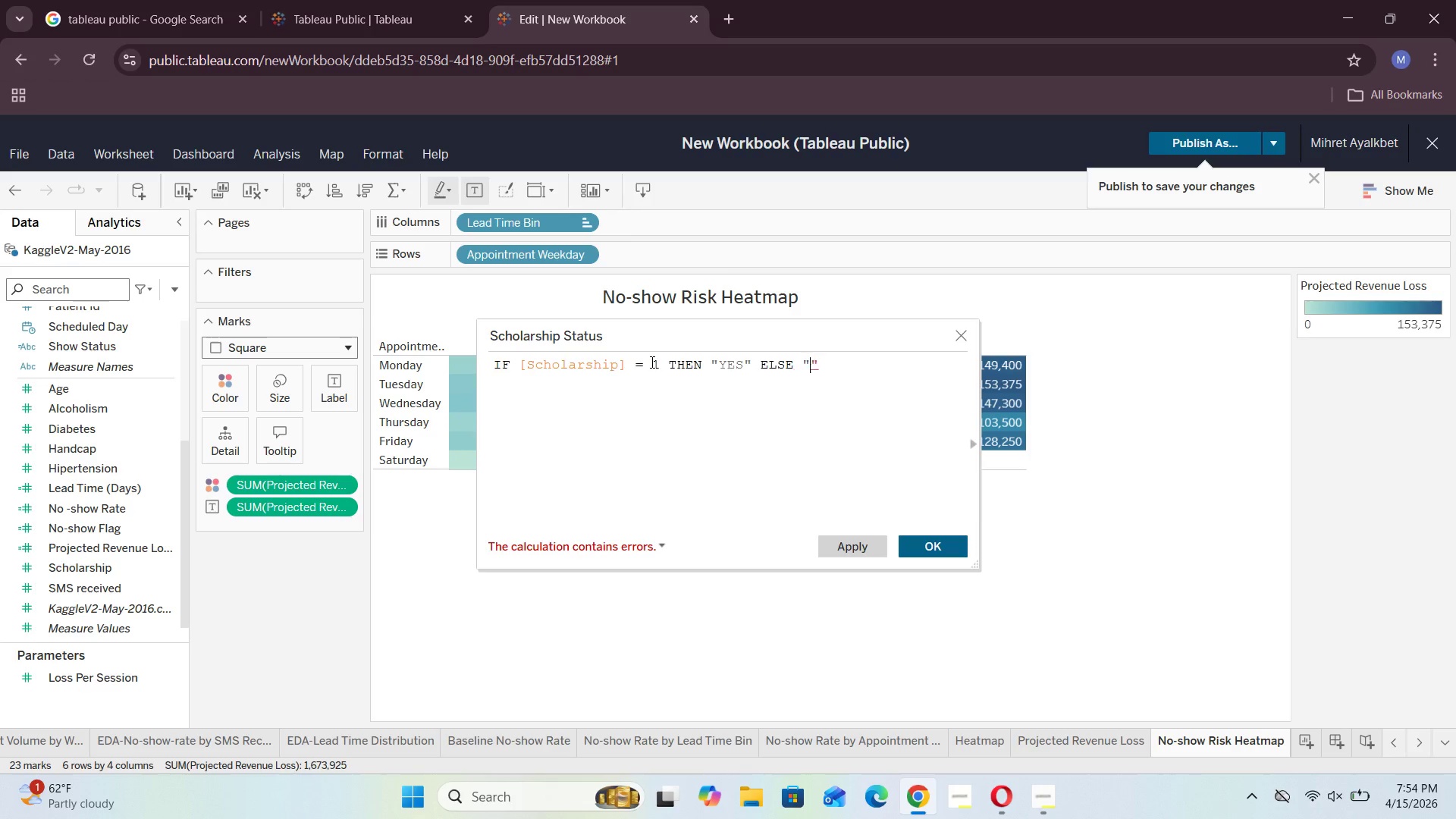 
 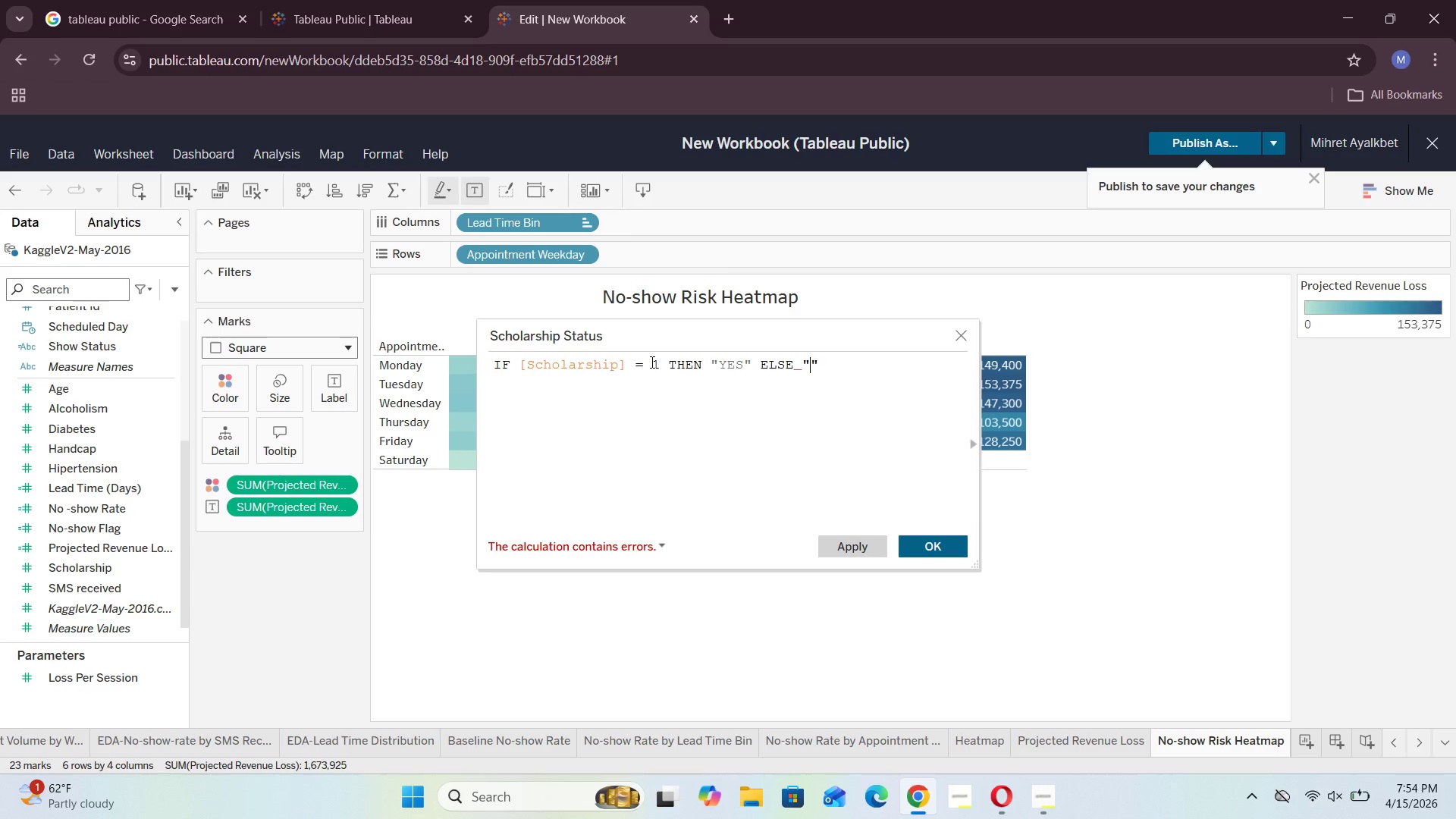 
key(ArrowLeft)
 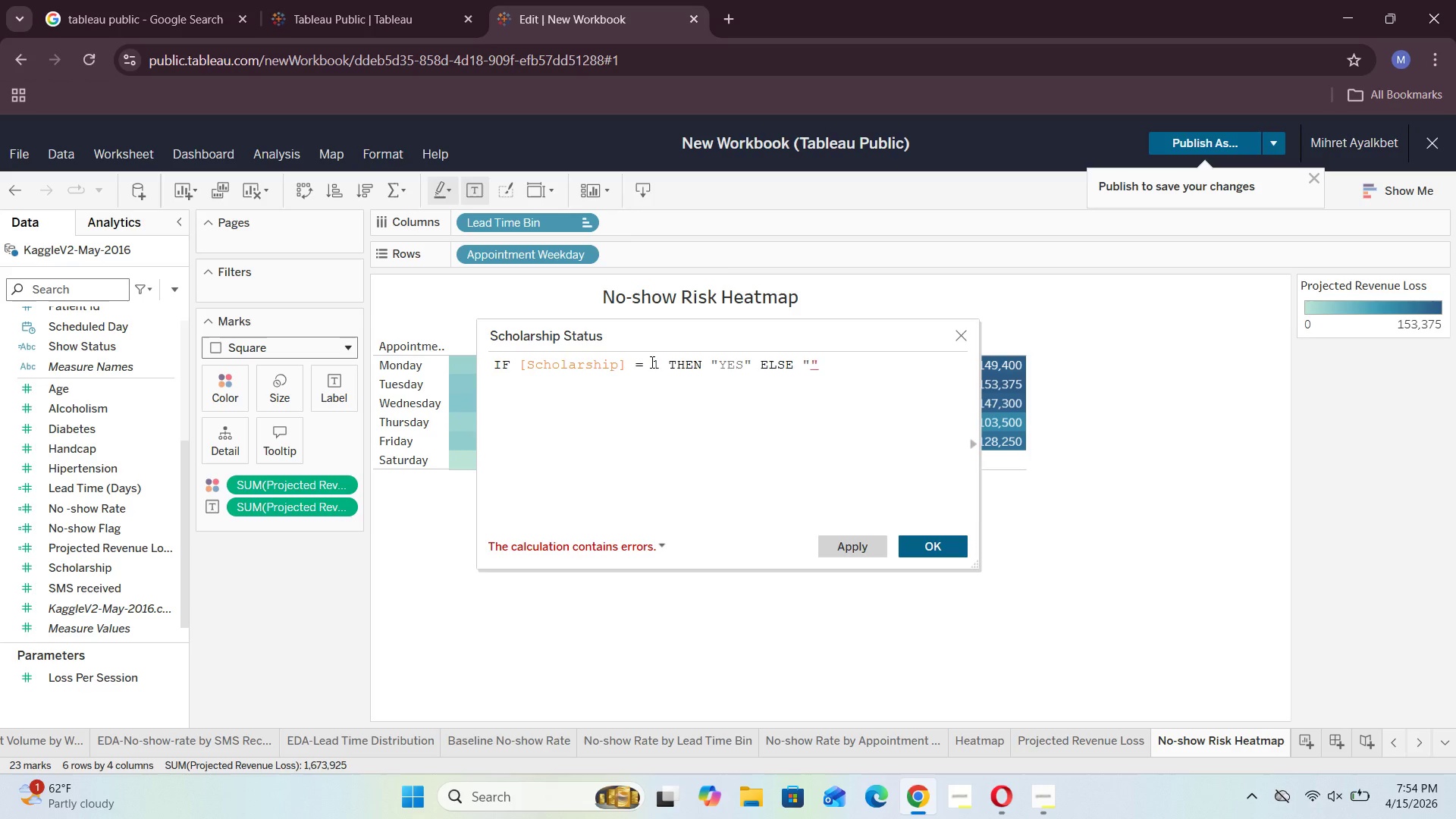 
type(NO)
 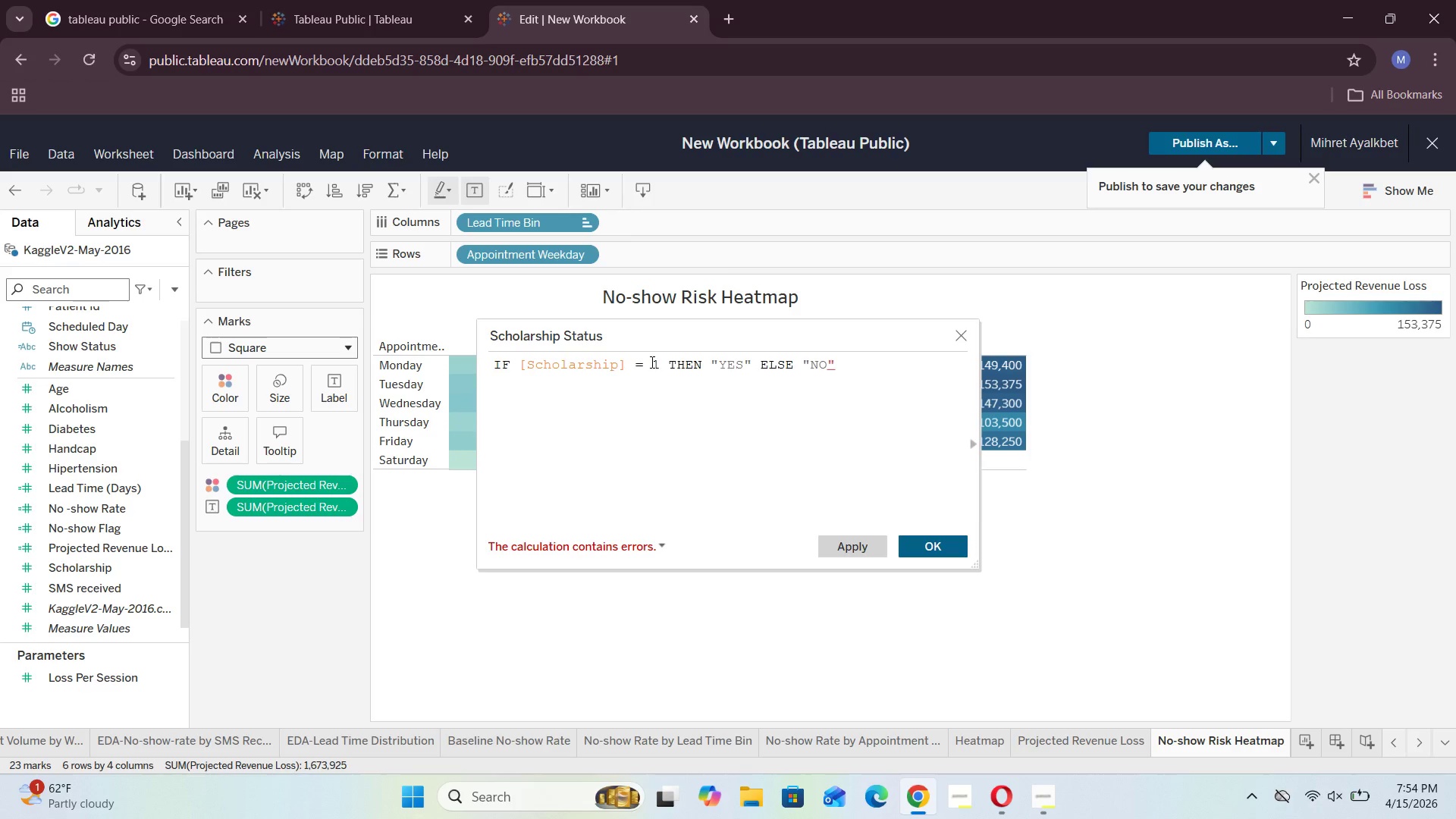 
key(ArrowRight)
 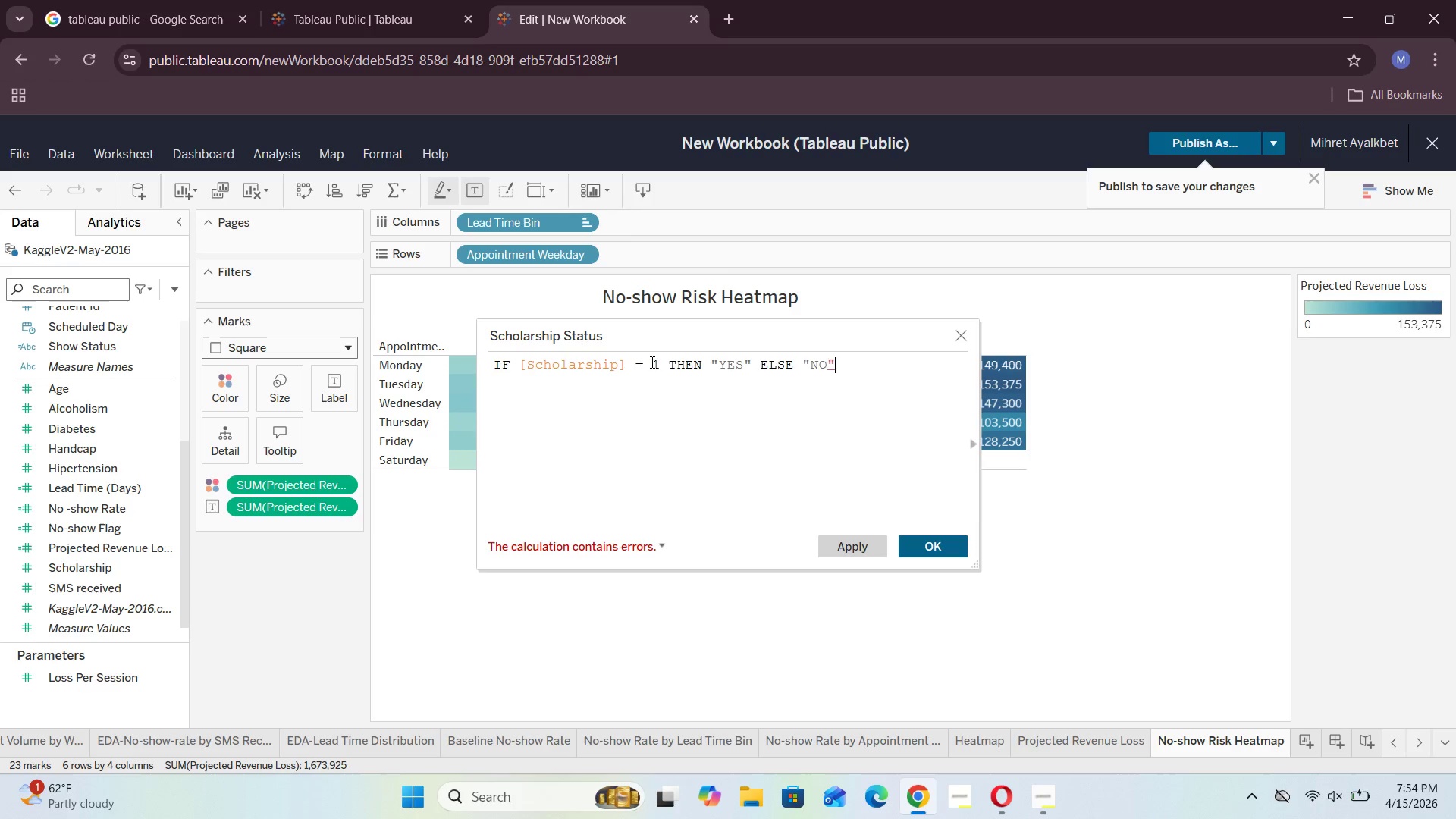 
type( END)
 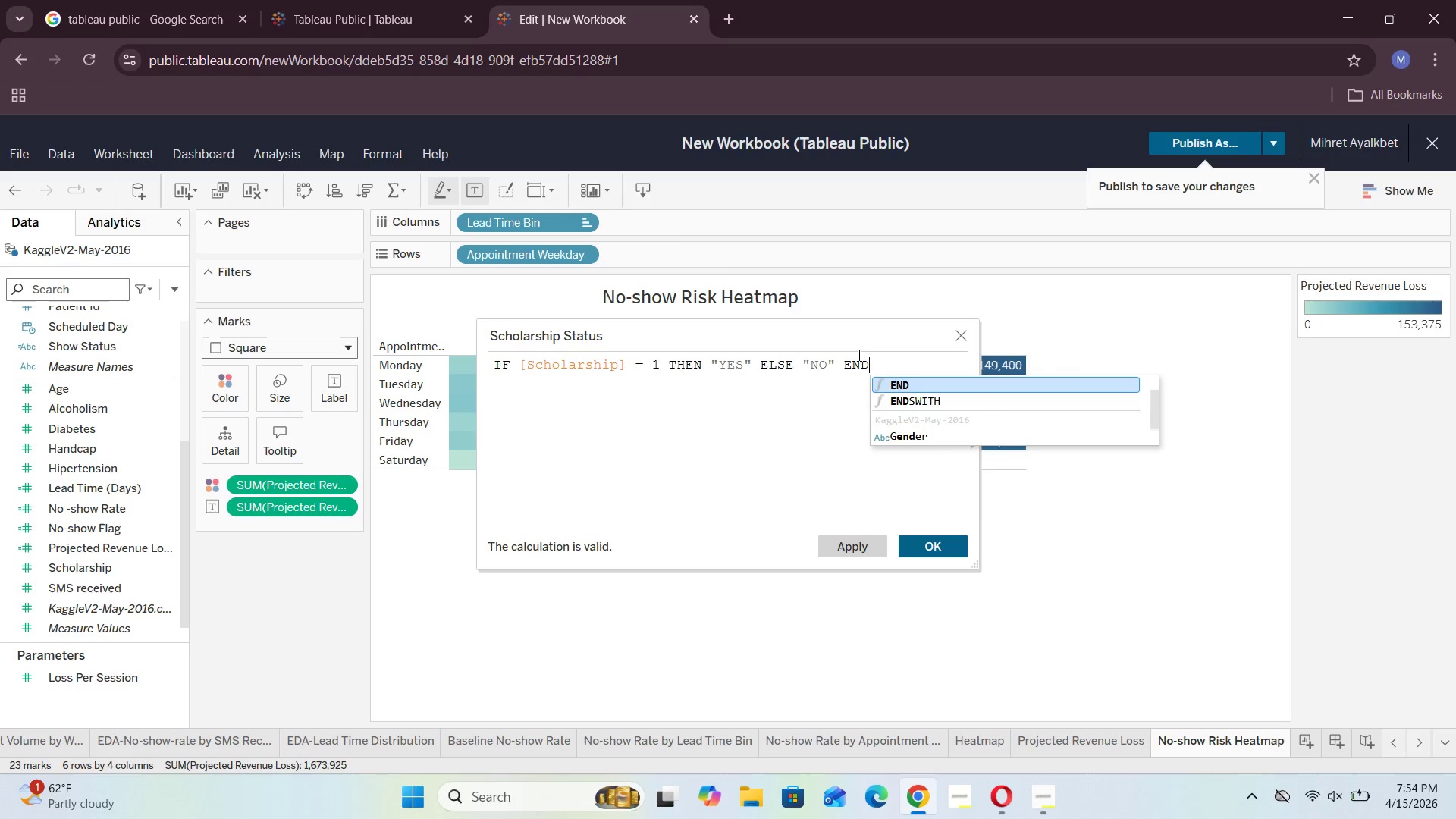 
left_click([915, 384])
 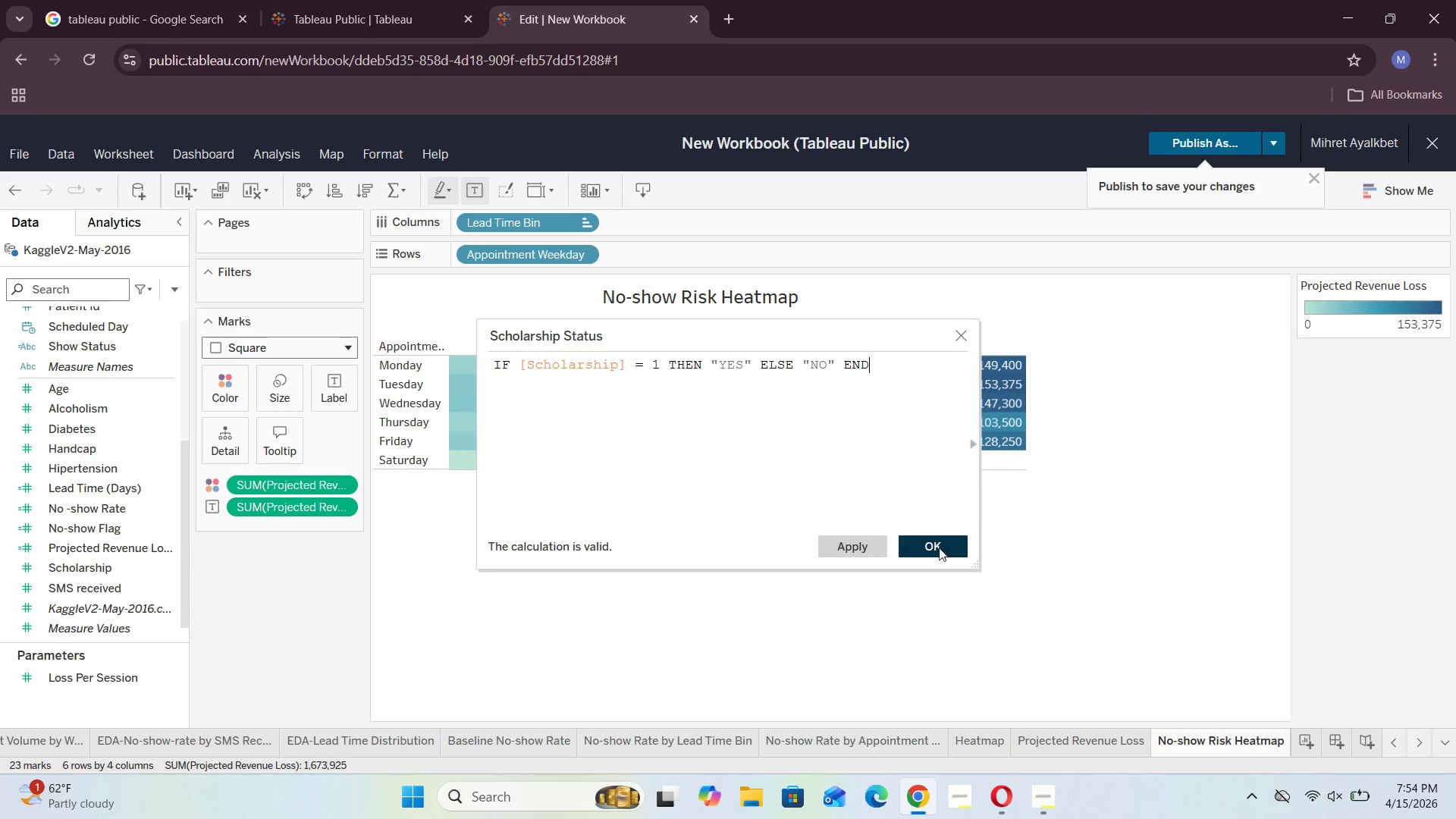 
left_click([947, 549])
 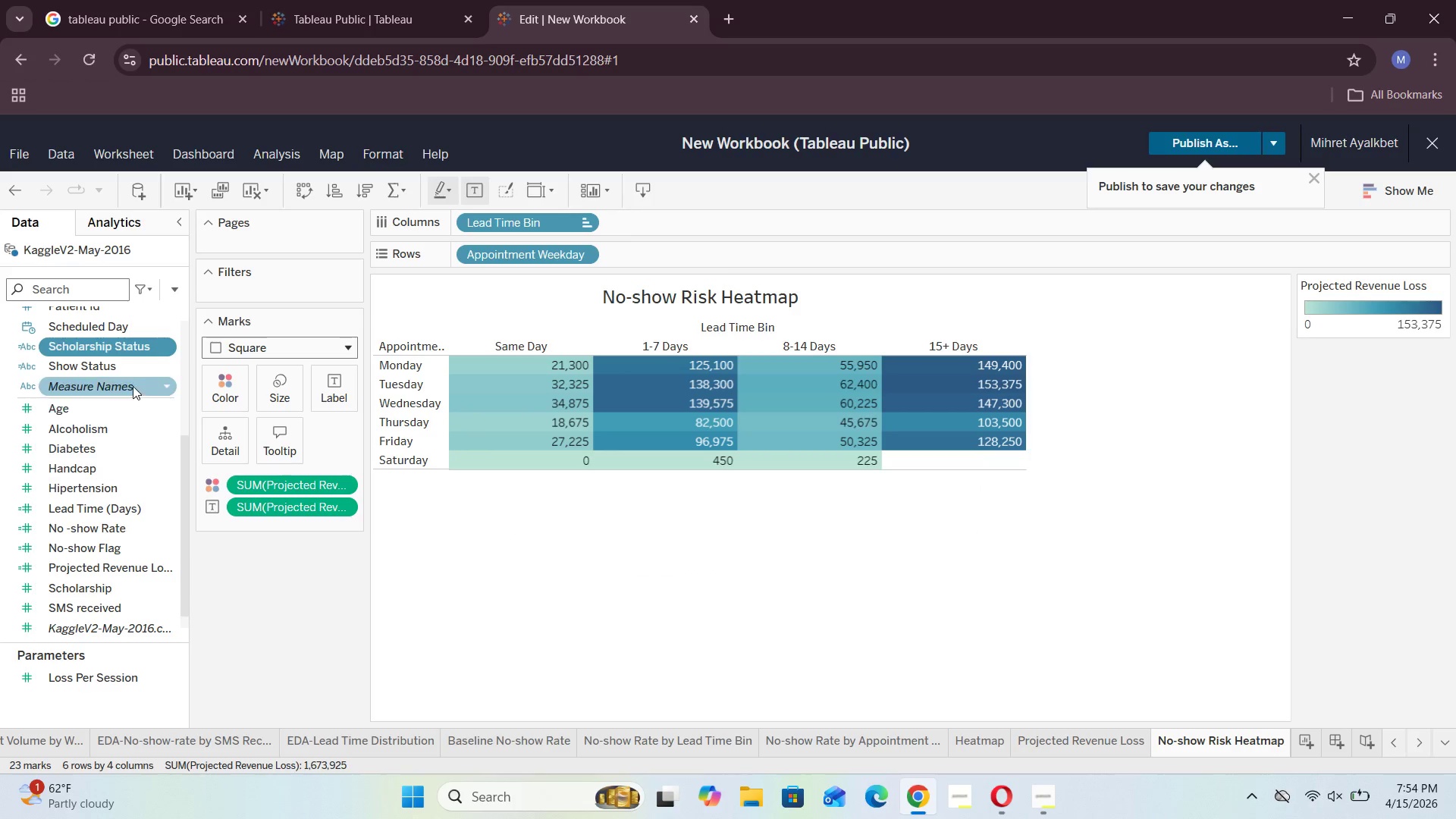 
left_click_drag(start_coordinate=[147, 347], to_coordinate=[246, 293])
 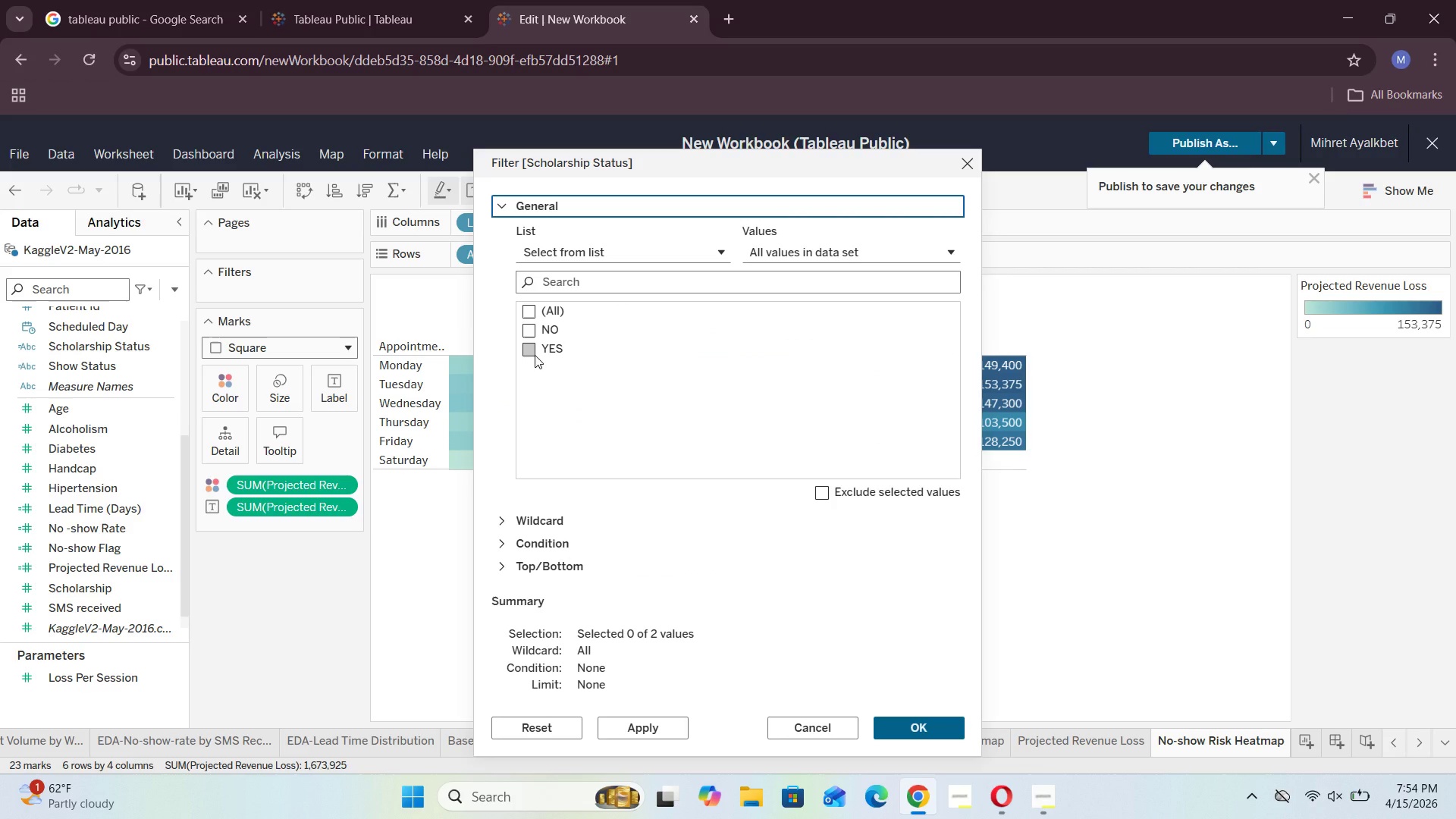 
wait(9.36)
 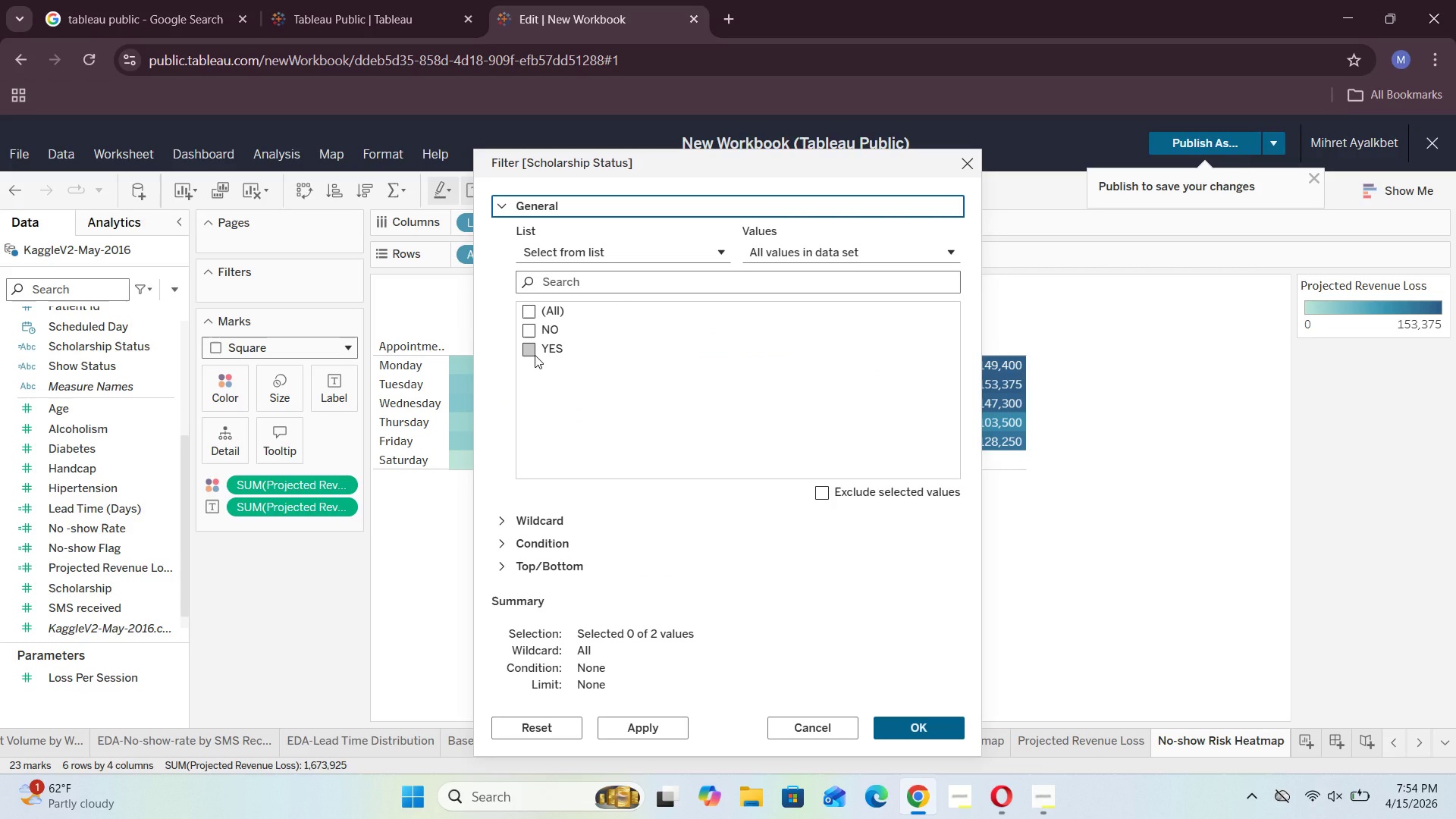 
left_click([534, 350])
 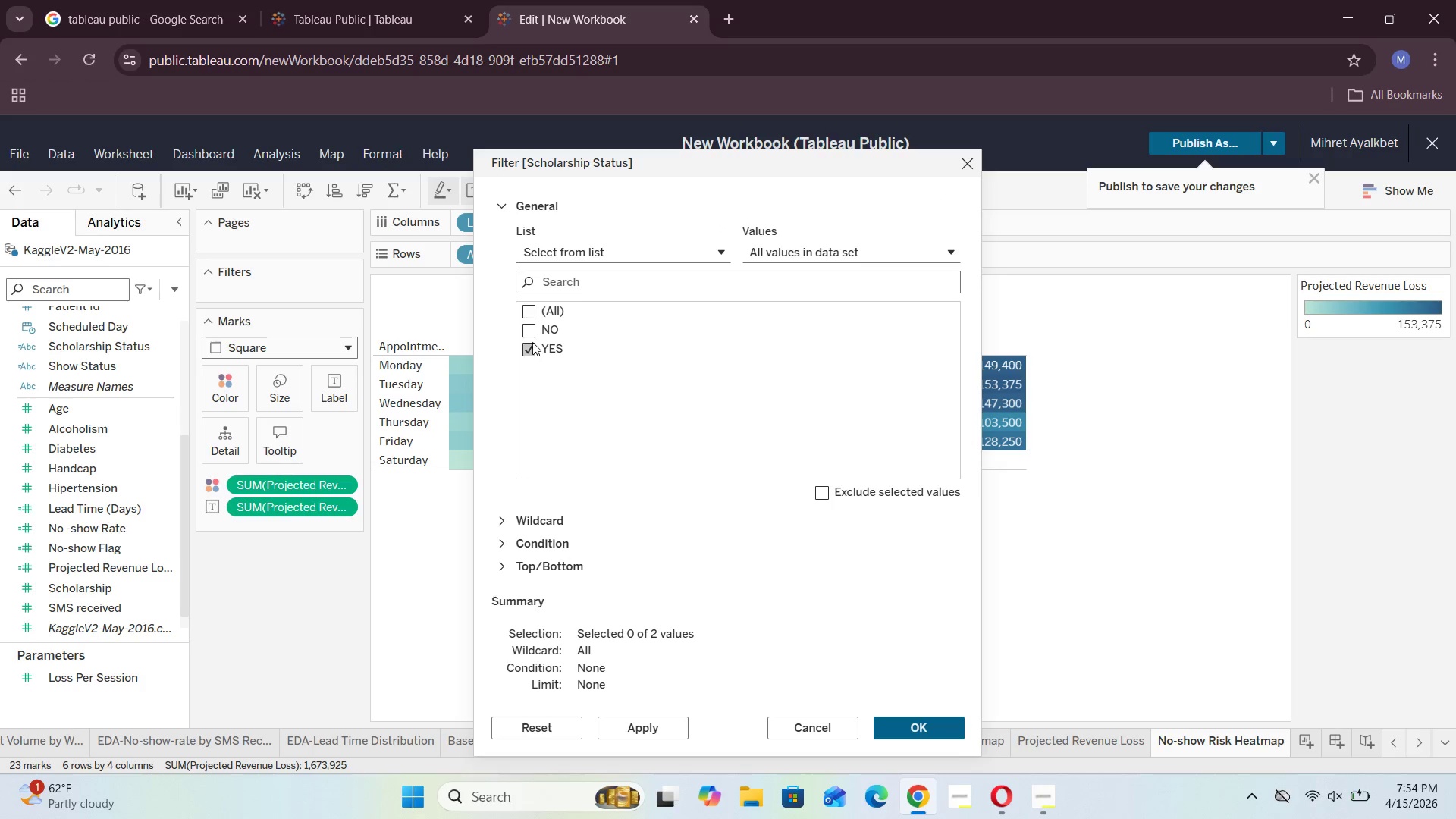 
left_click([526, 330])
 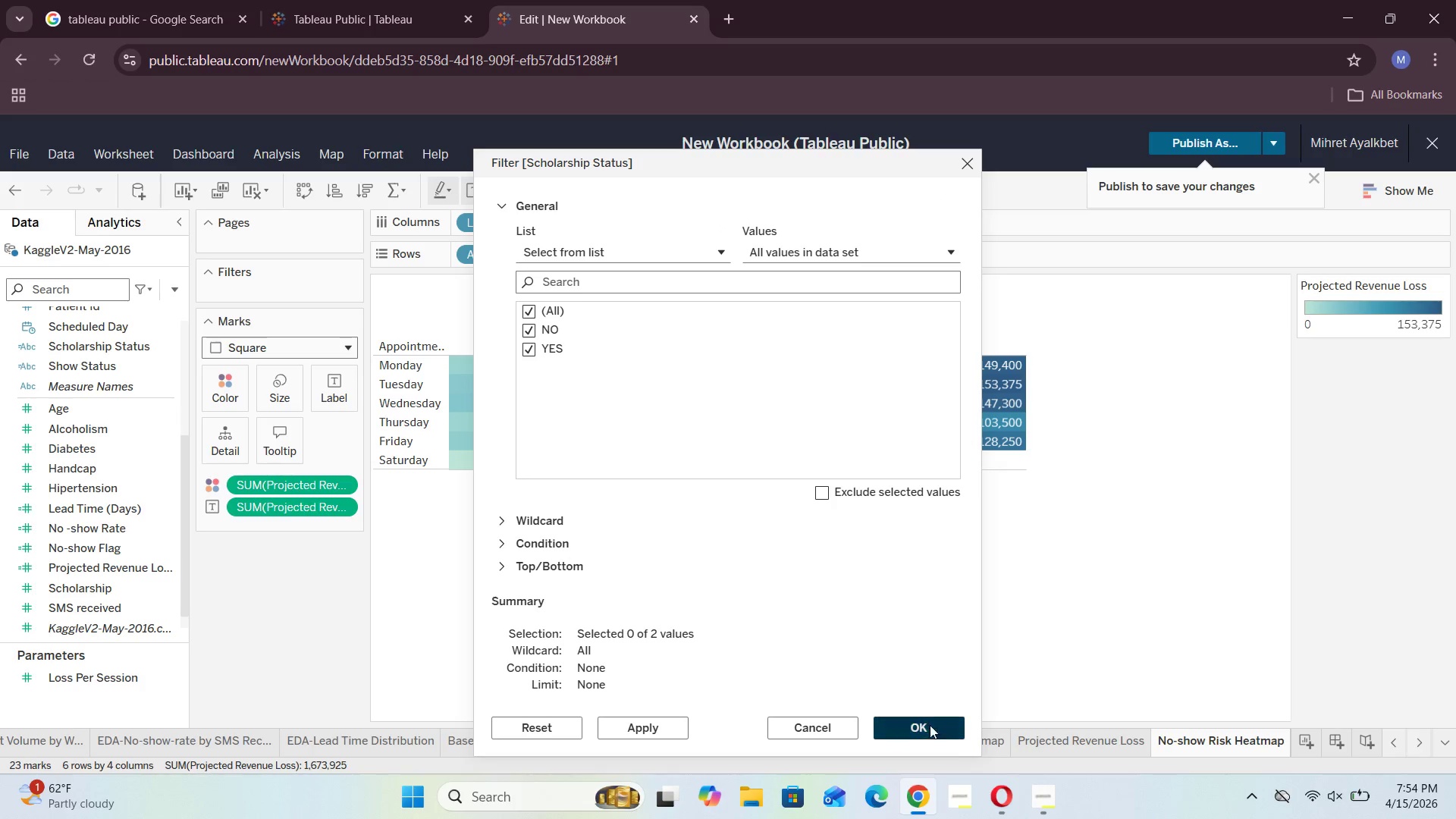 
left_click([930, 729])
 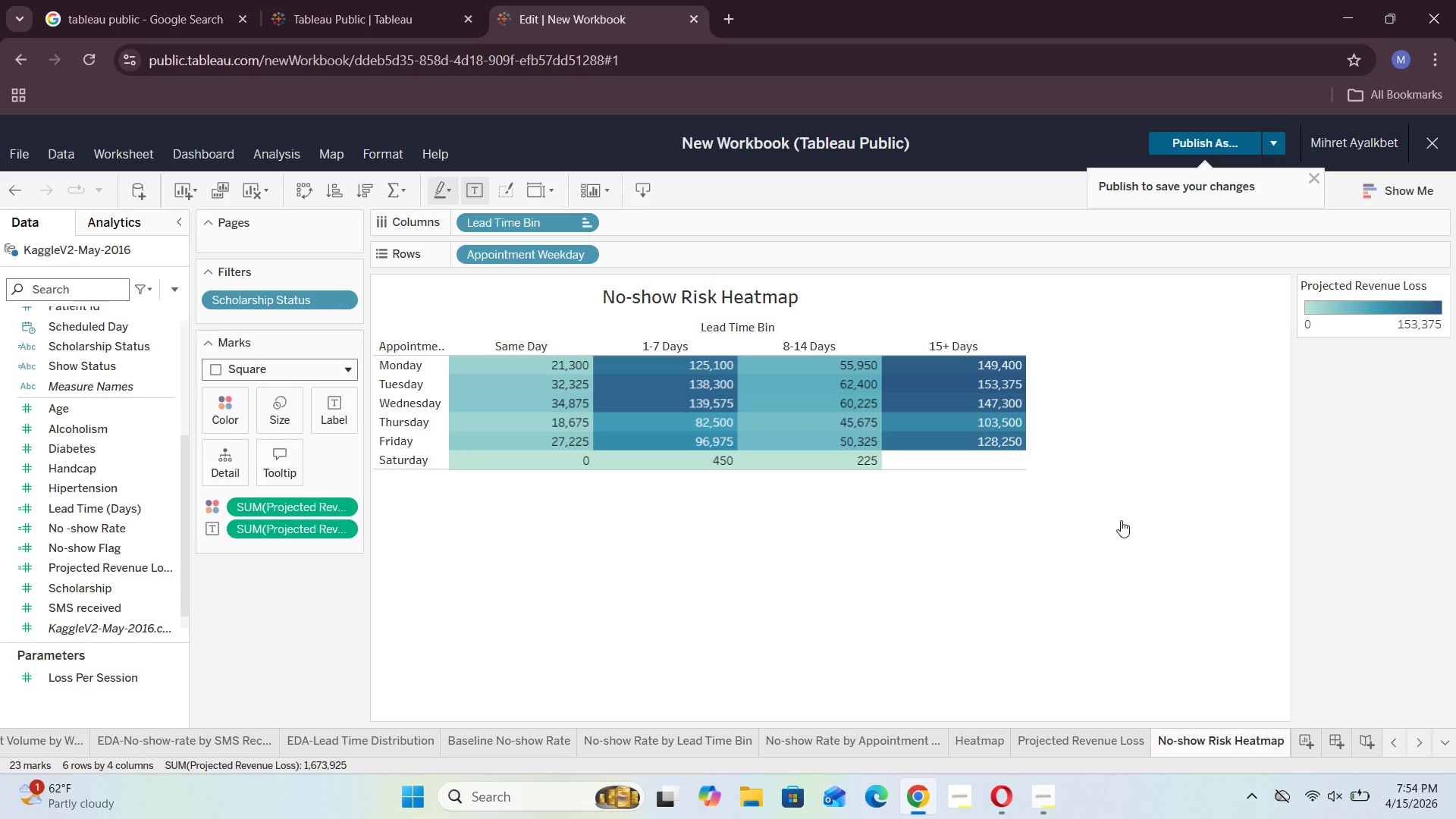 
right_click([330, 297])
 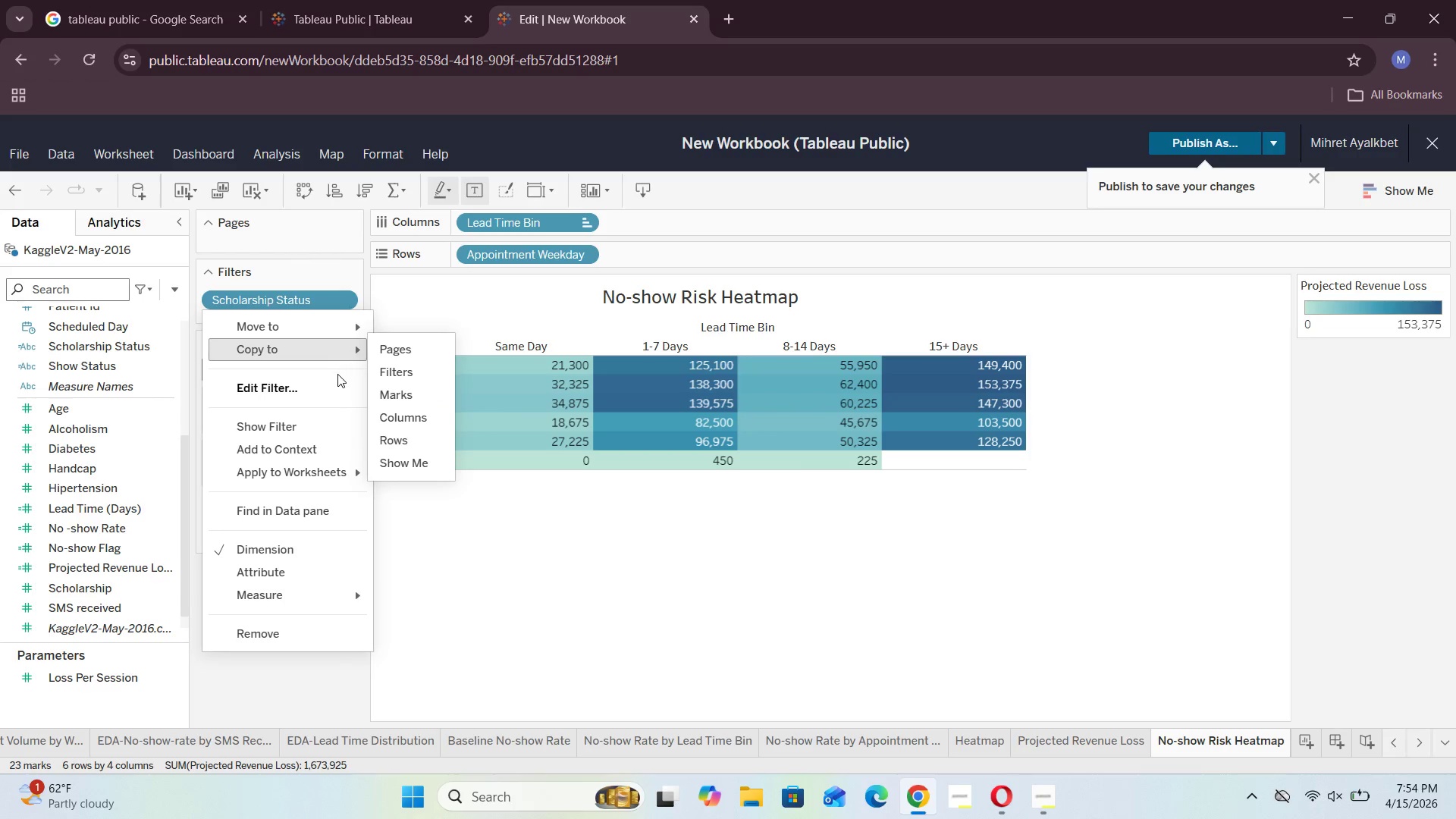 
left_click([317, 429])
 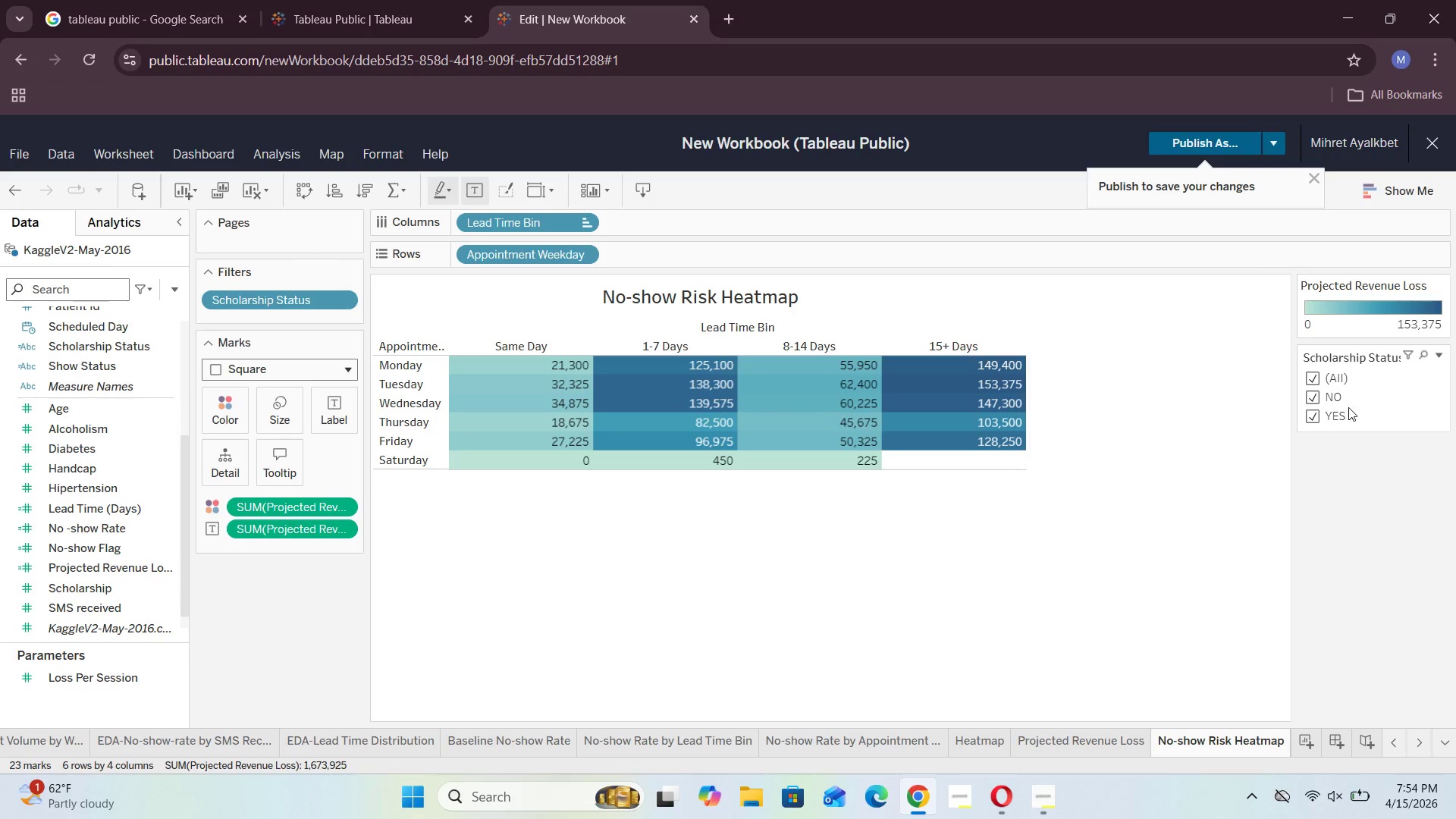 
left_click([1316, 399])
 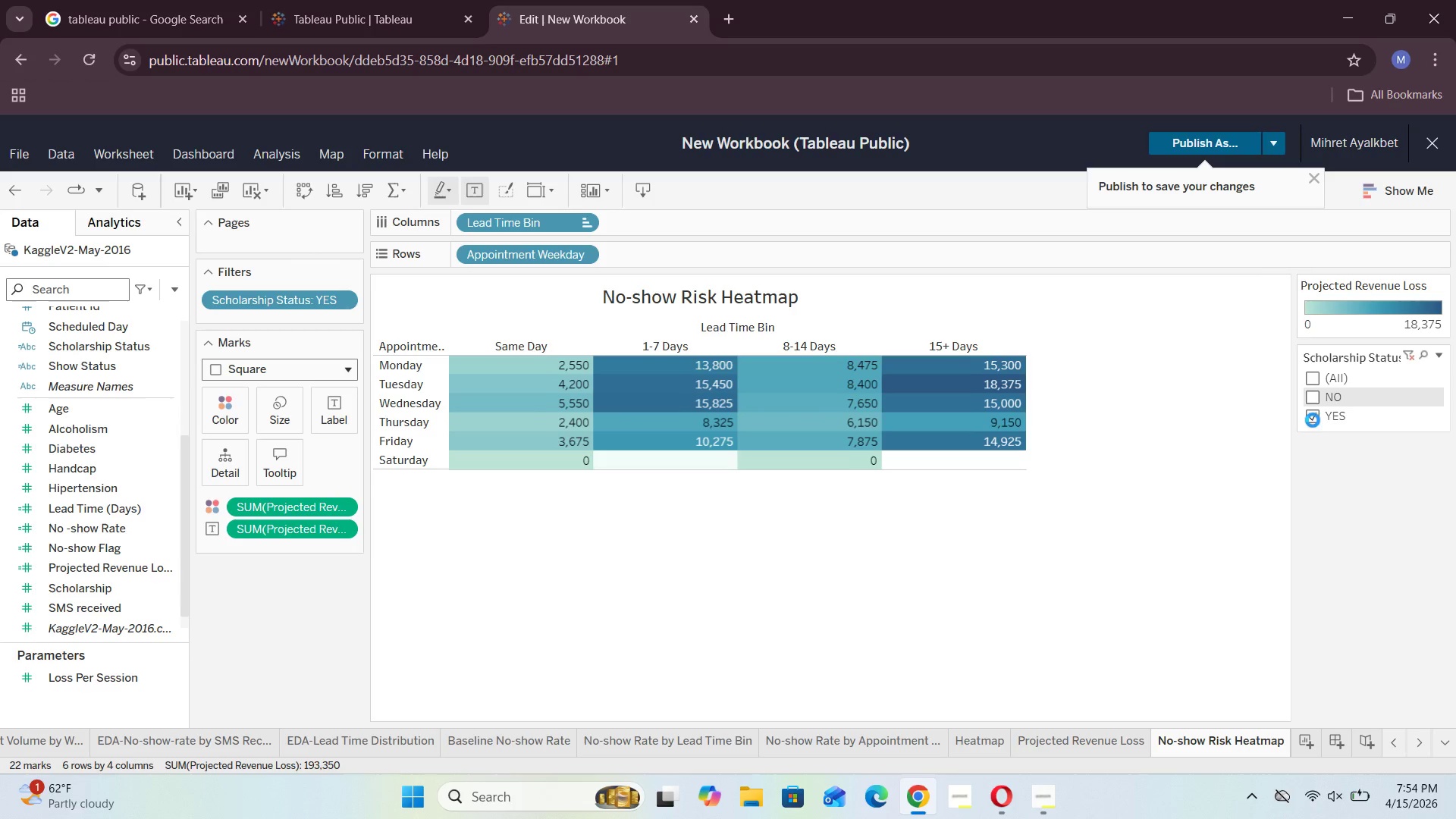 
left_click([1316, 413])
 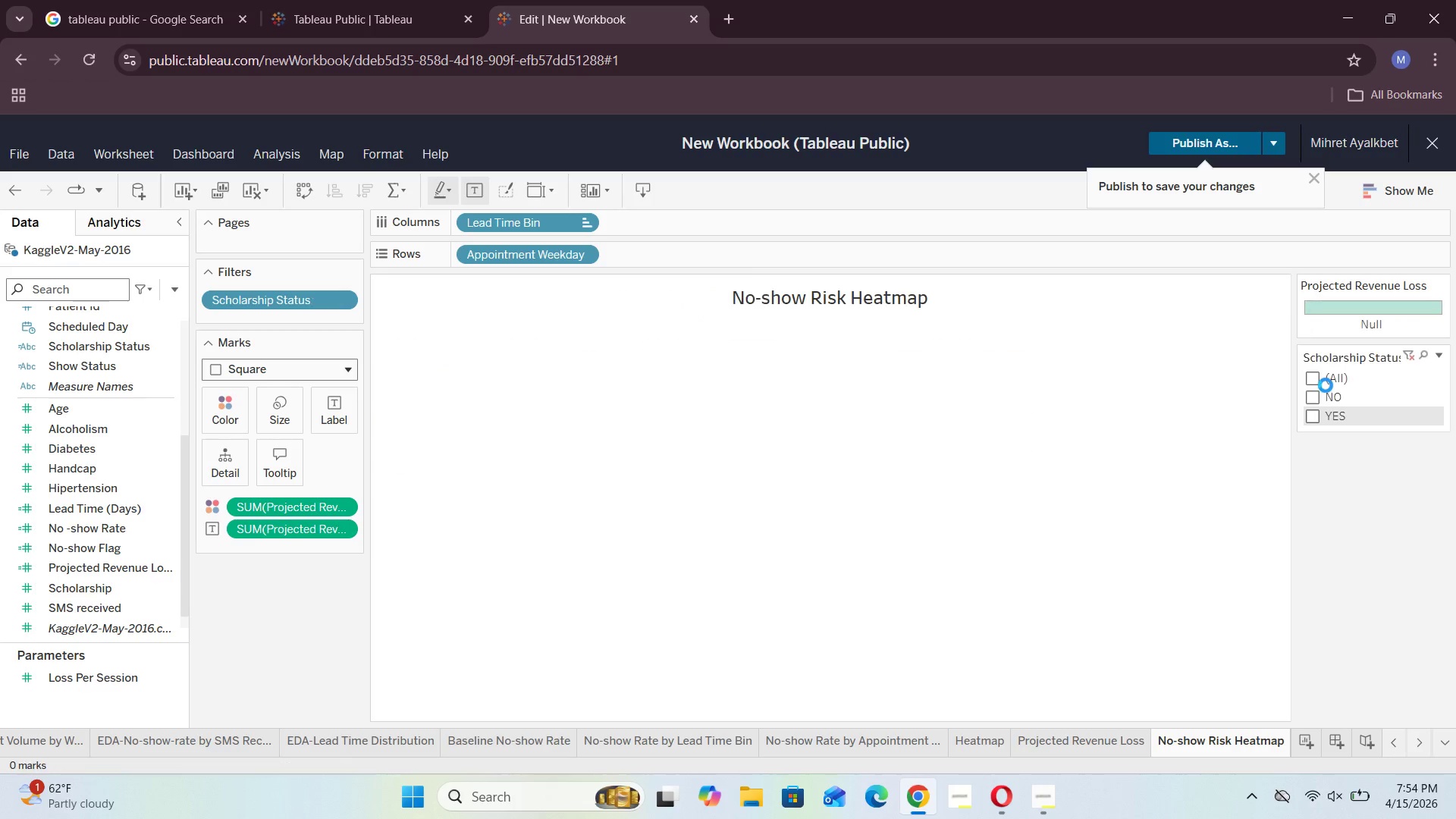 
left_click([1312, 378])
 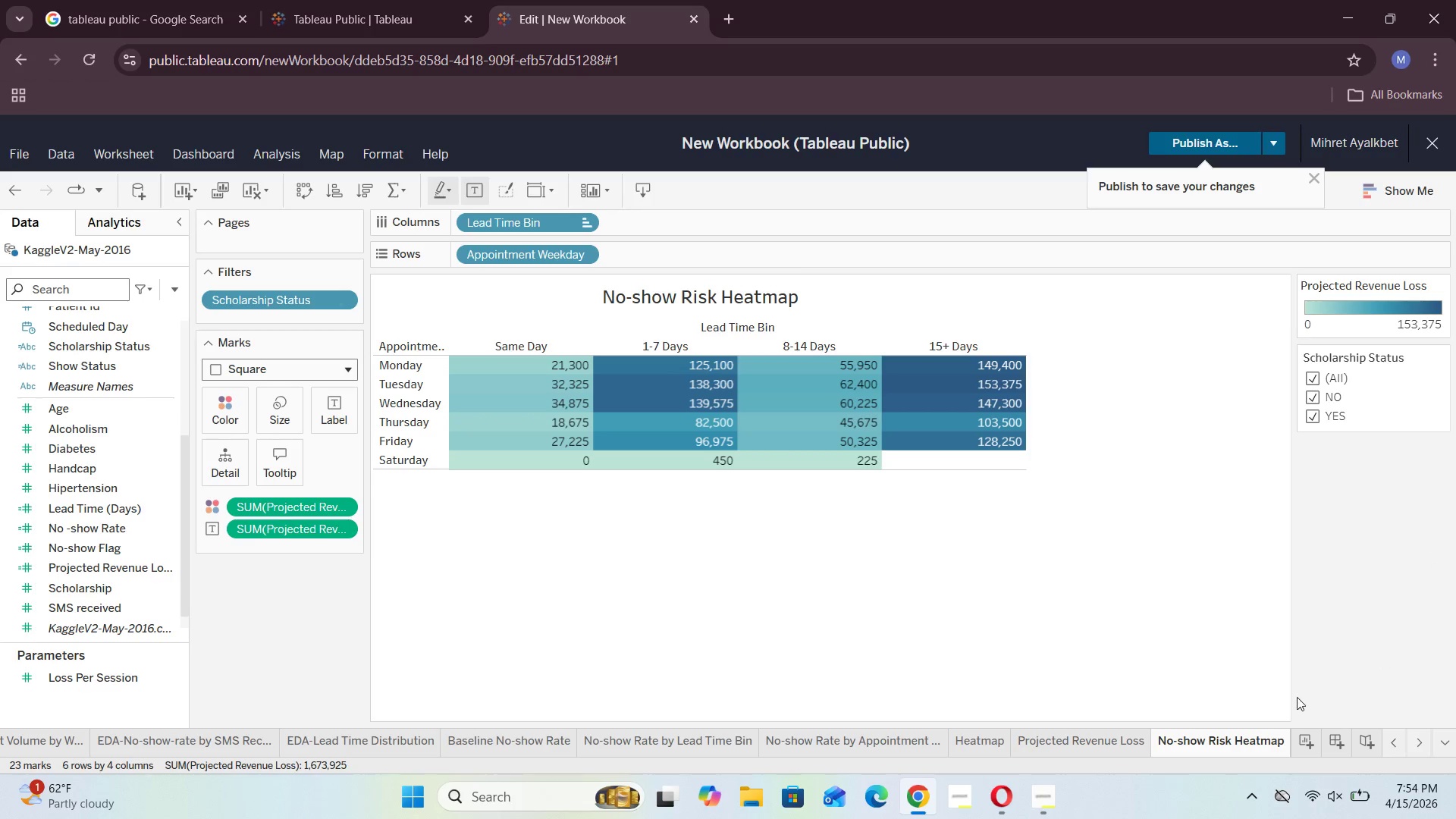 
wait(5.27)
 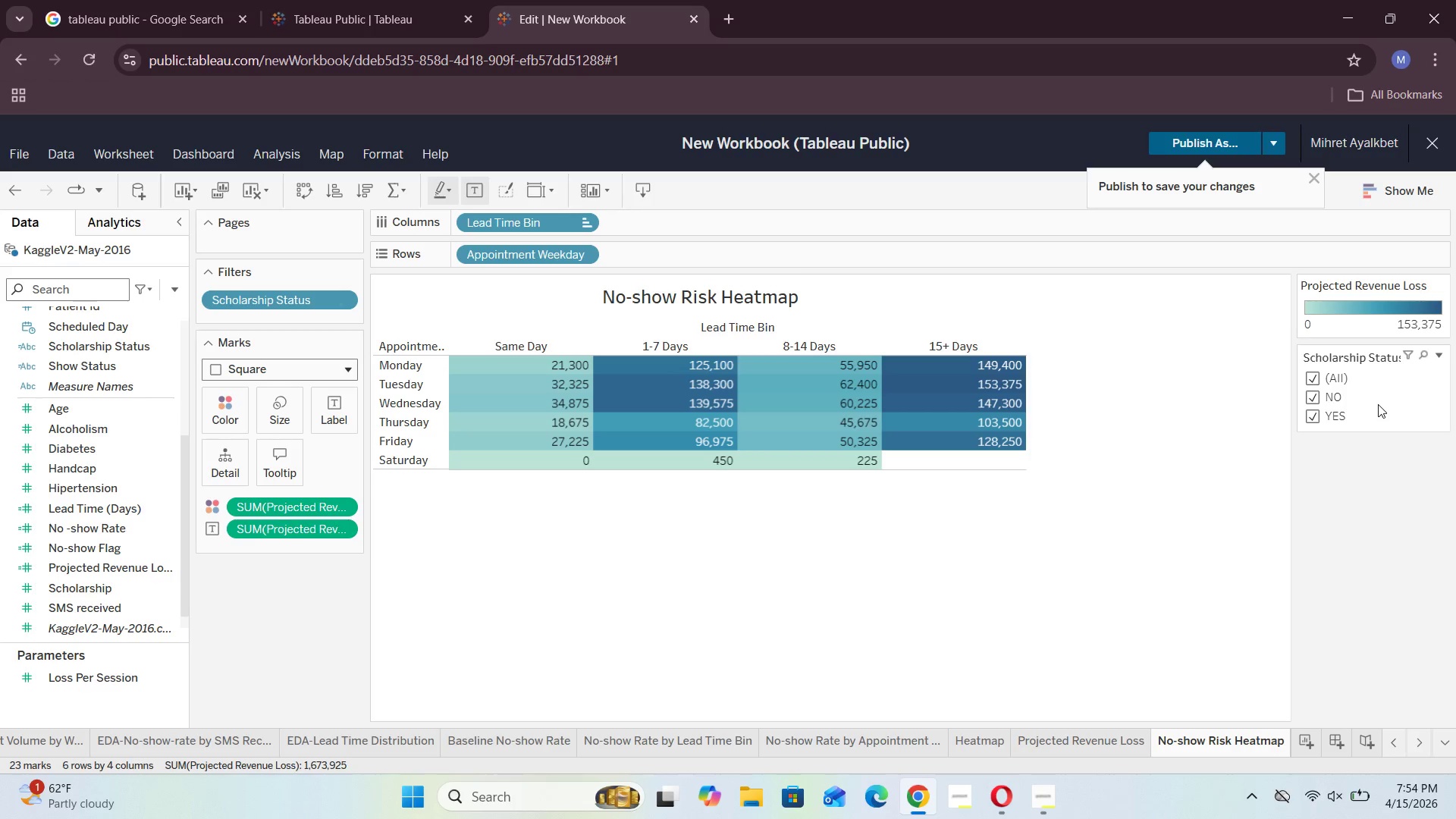 
left_click([1074, 718])